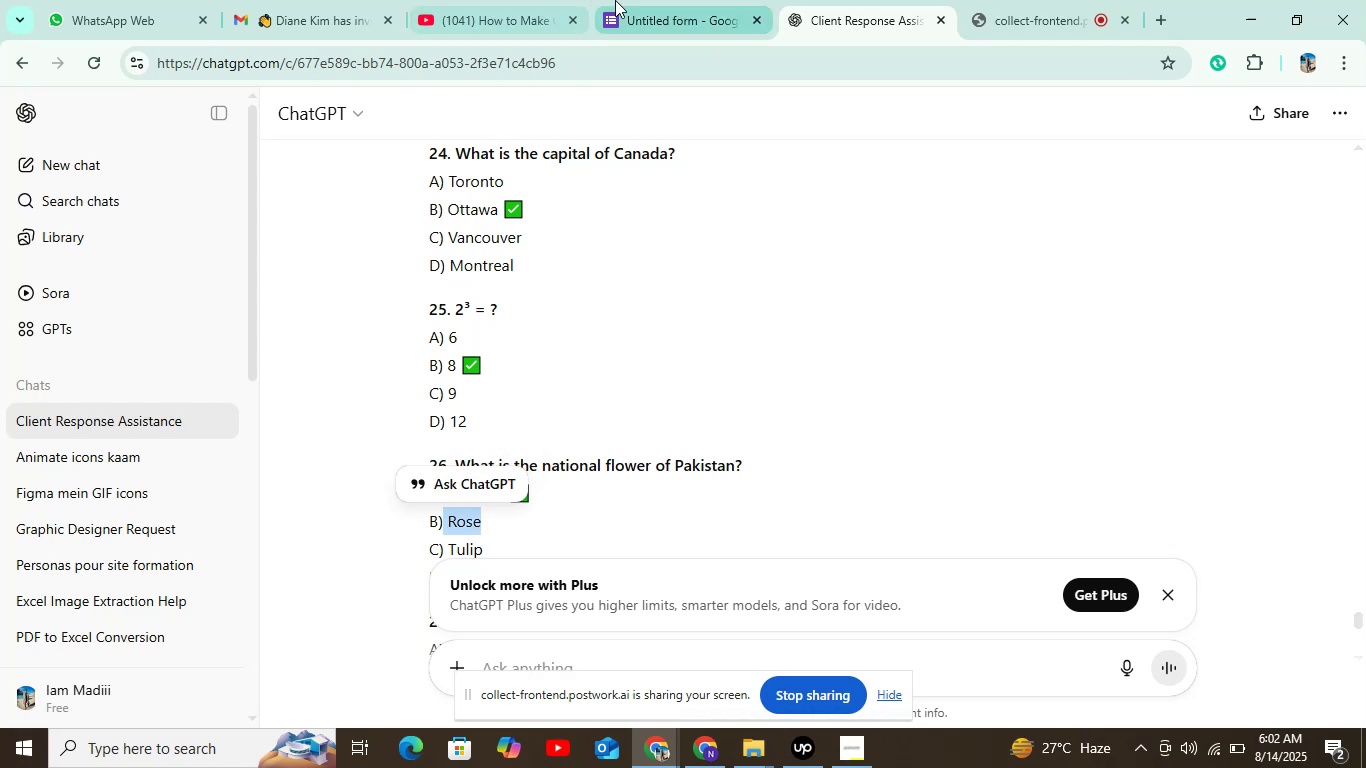 
left_click([621, 0])
 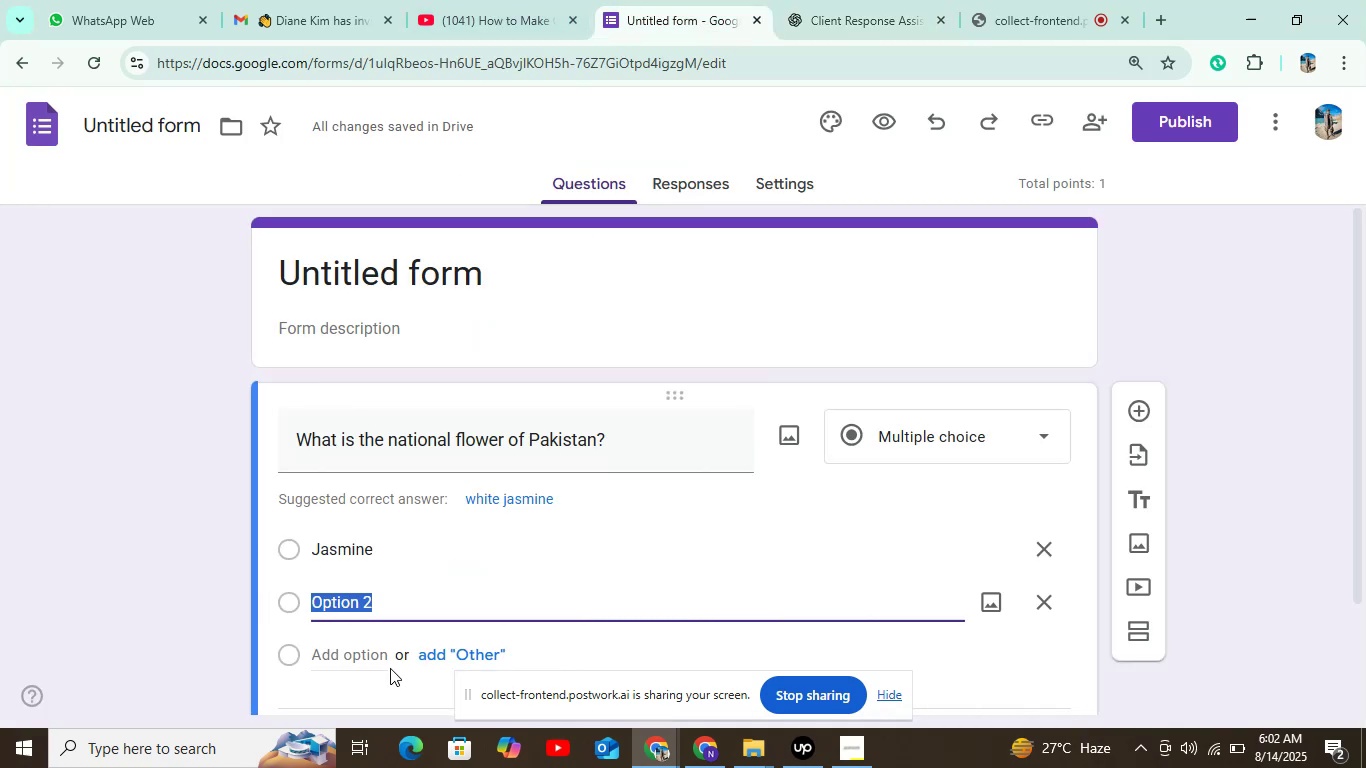 
scroll: coordinate [396, 615], scroll_direction: down, amount: 1.0
 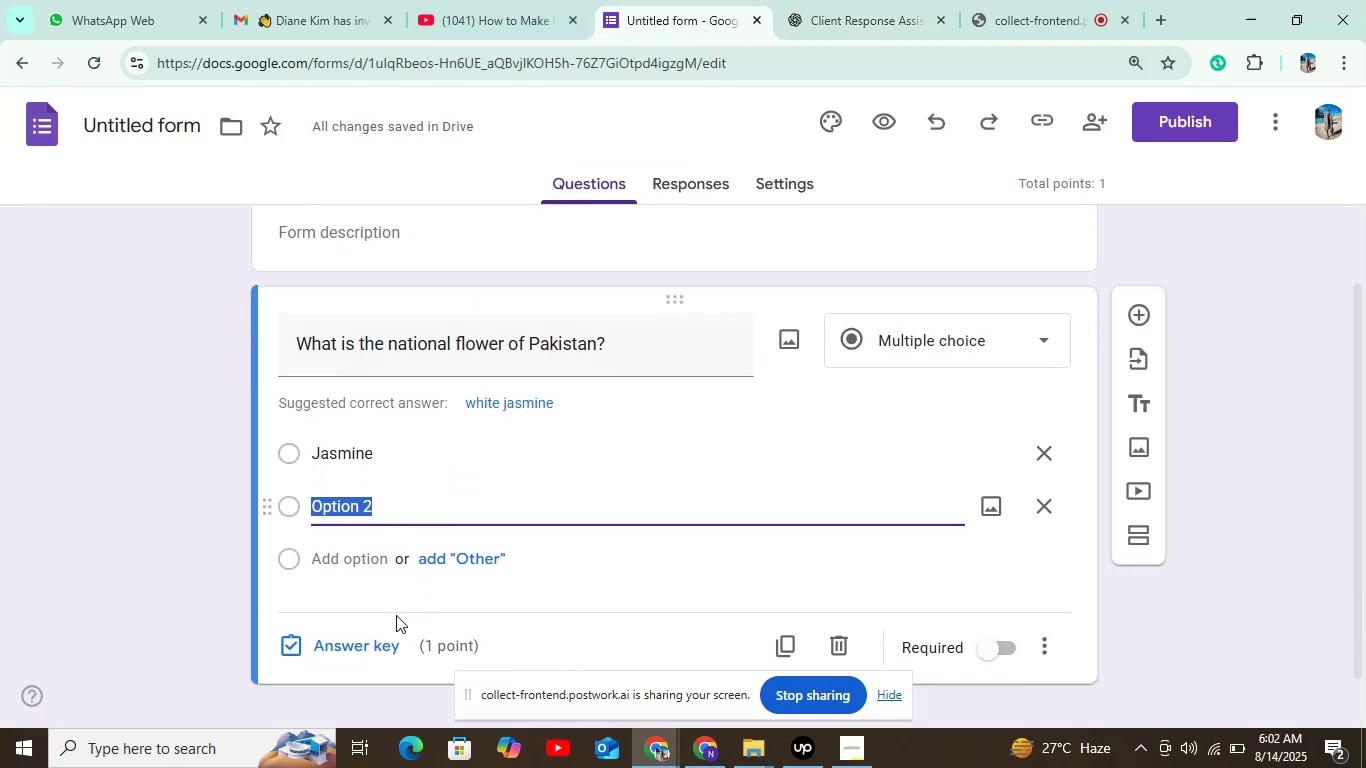 
key(Control+V)
 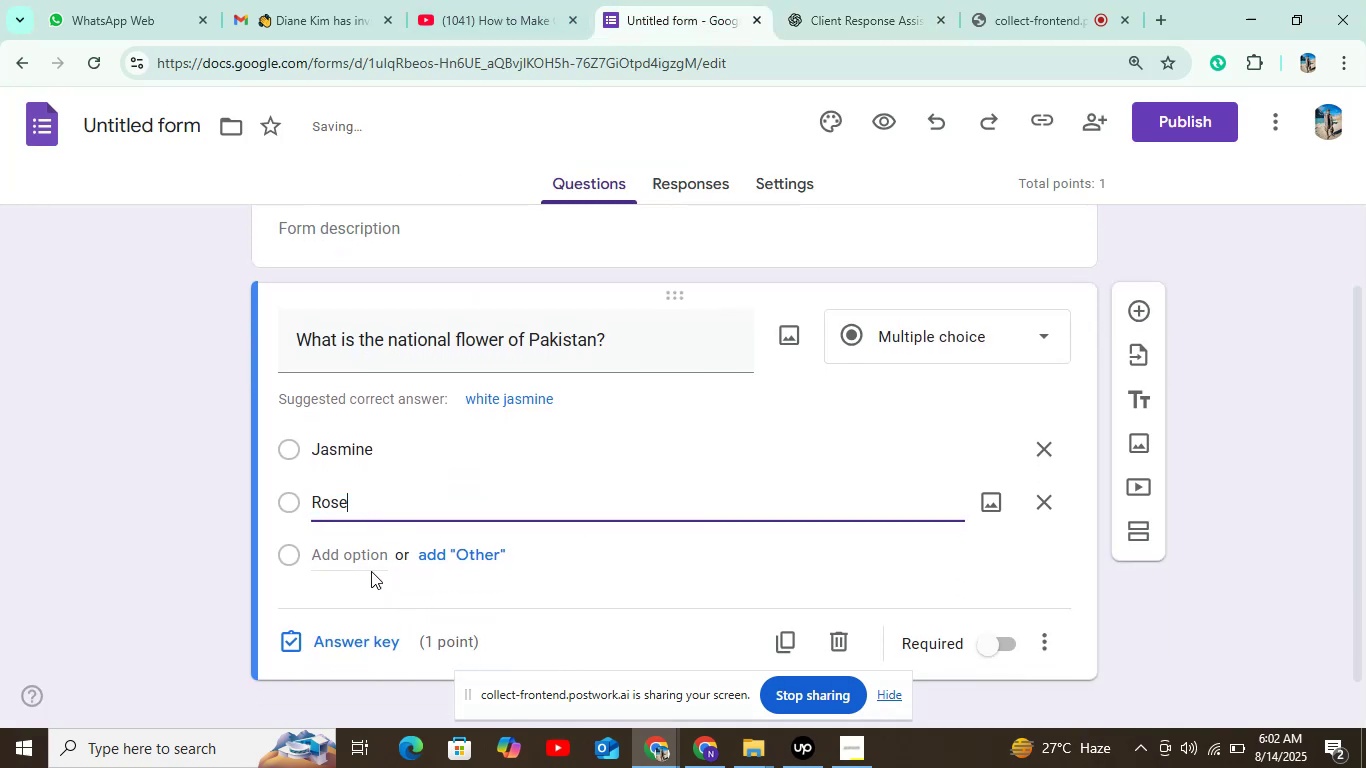 
left_click([367, 556])
 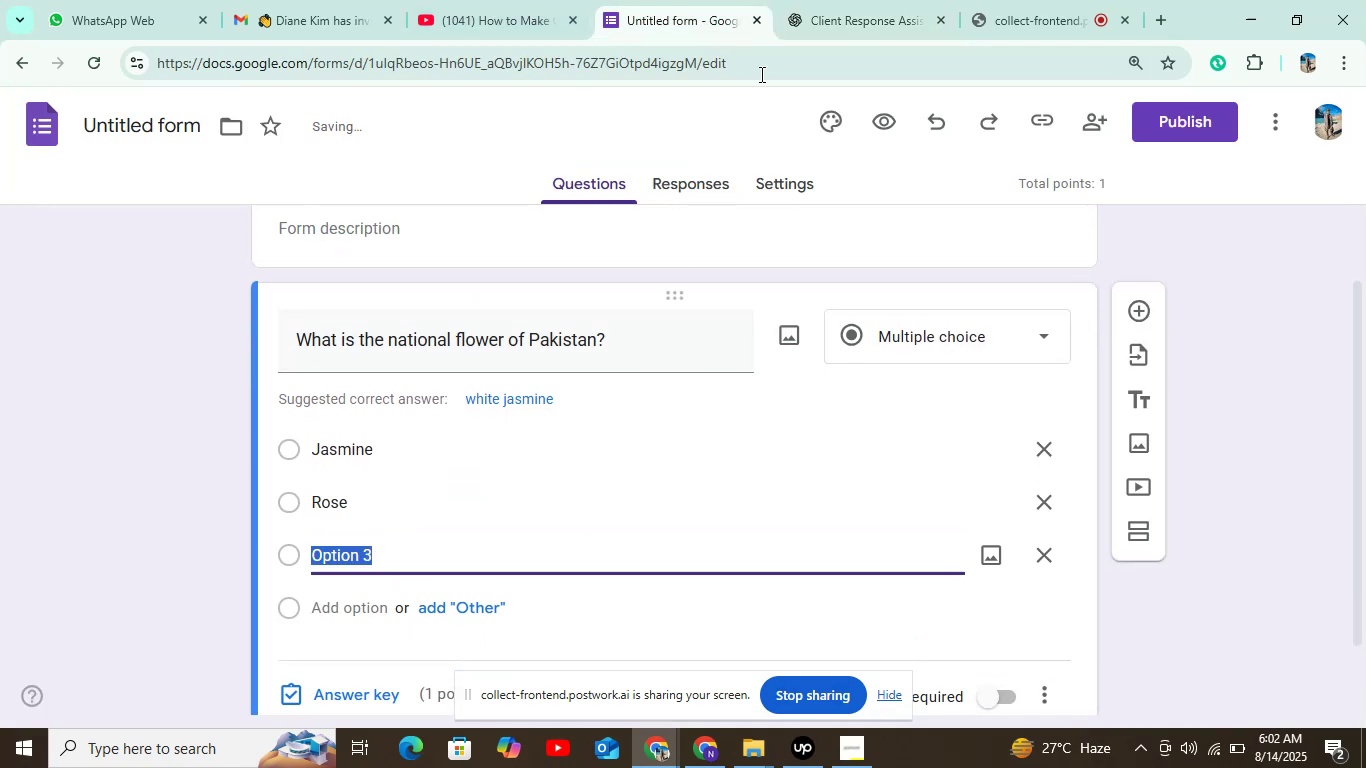 
left_click([808, 21])
 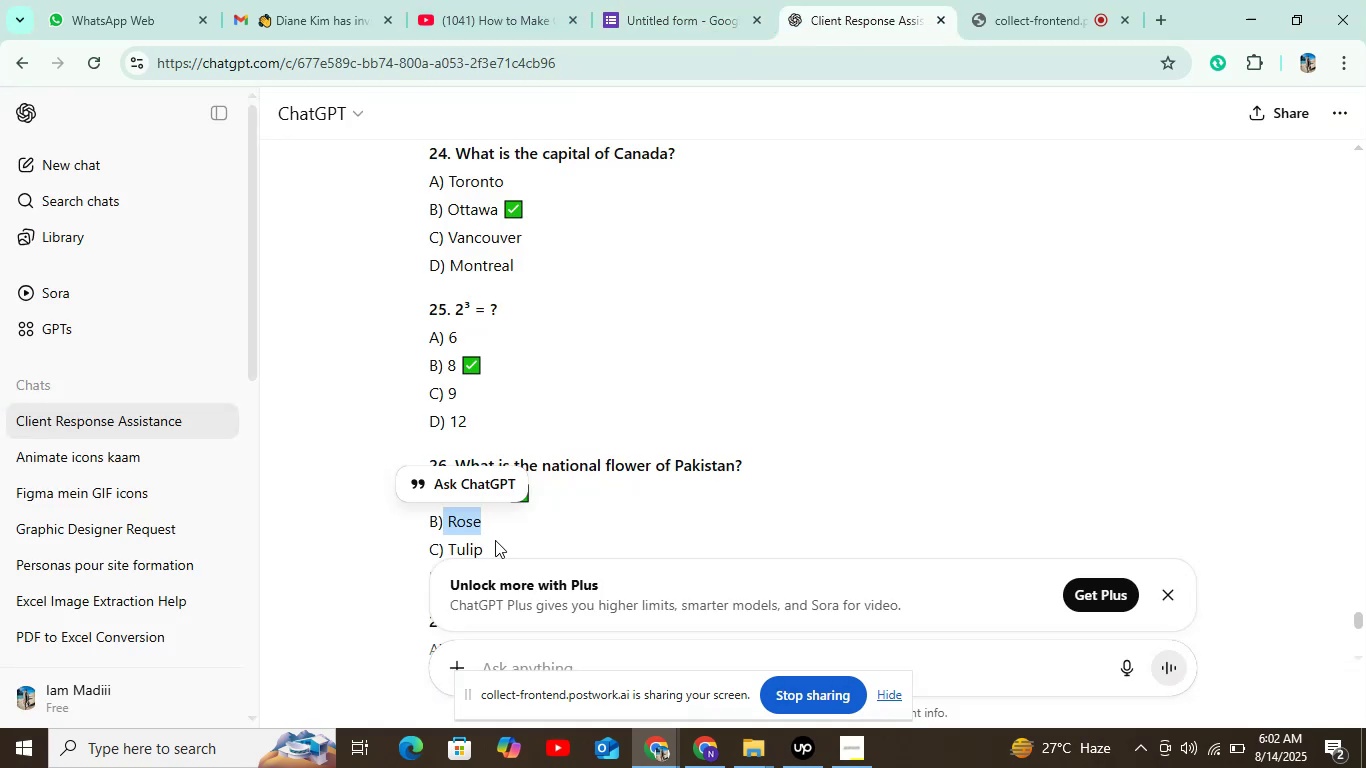 
left_click_drag(start_coordinate=[452, 548], to_coordinate=[487, 548])
 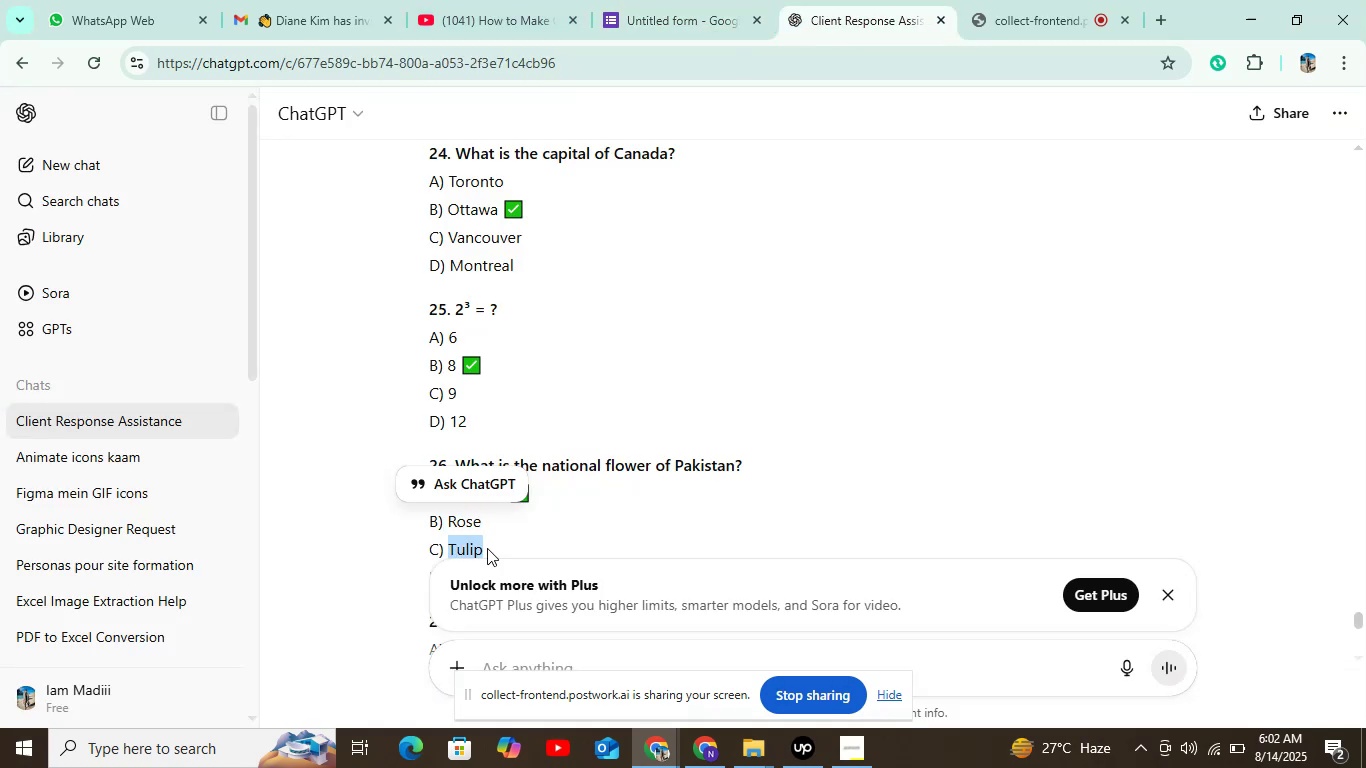 
key(Control+C)
 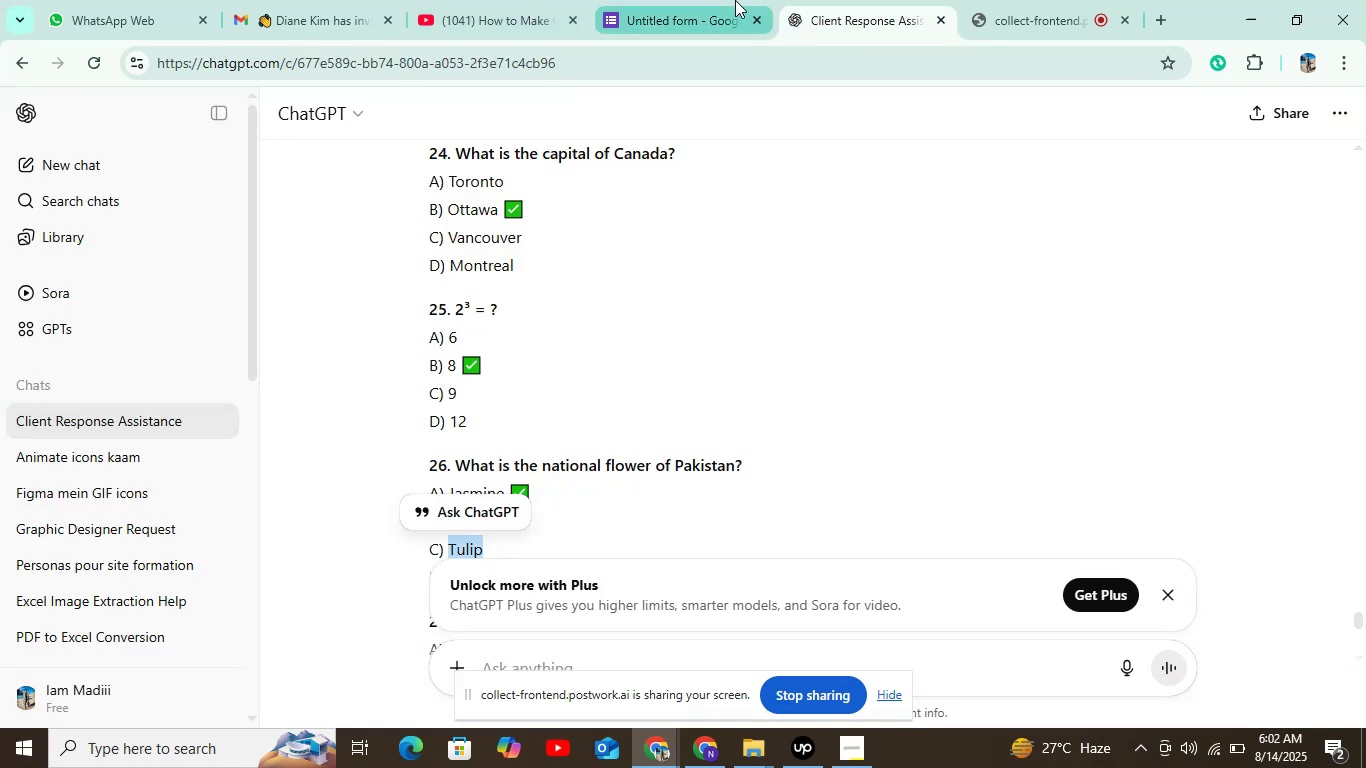 
left_click([715, 3])
 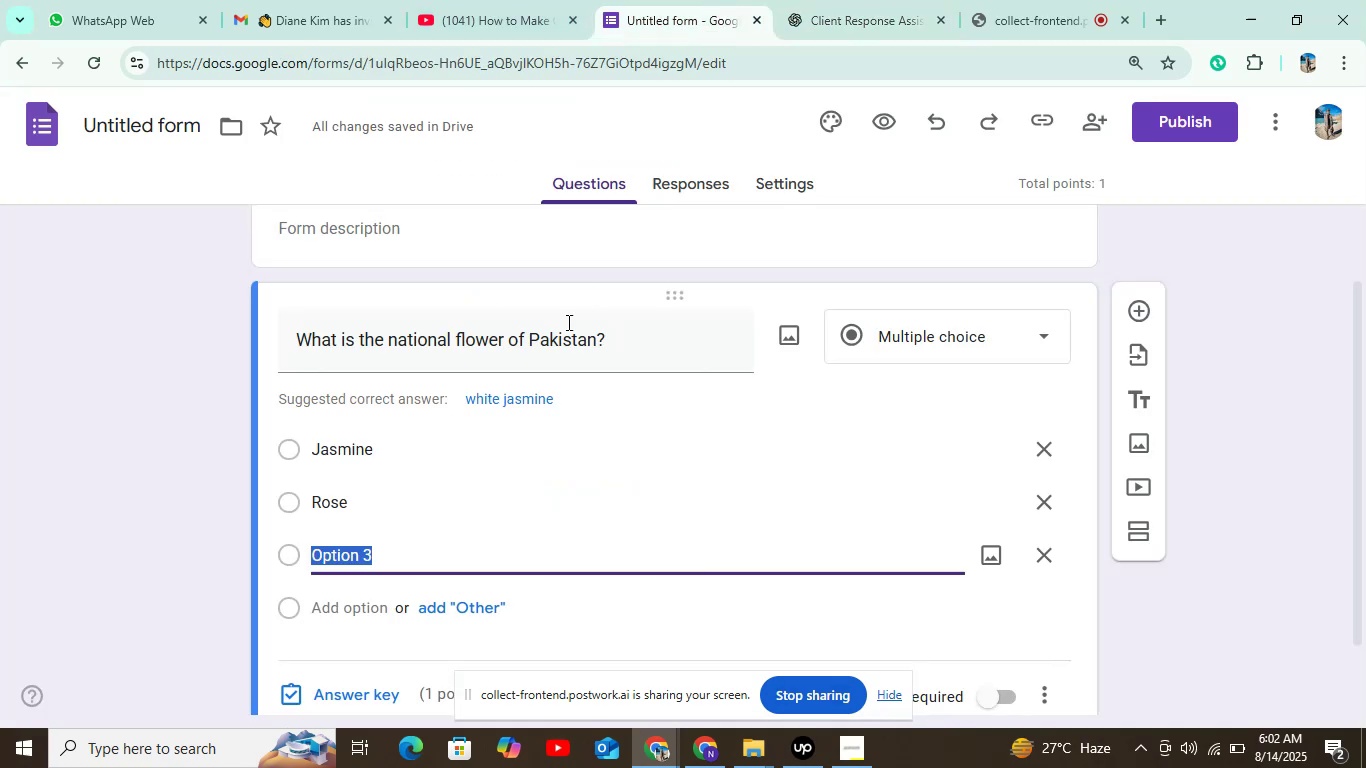 
key(Control+V)
 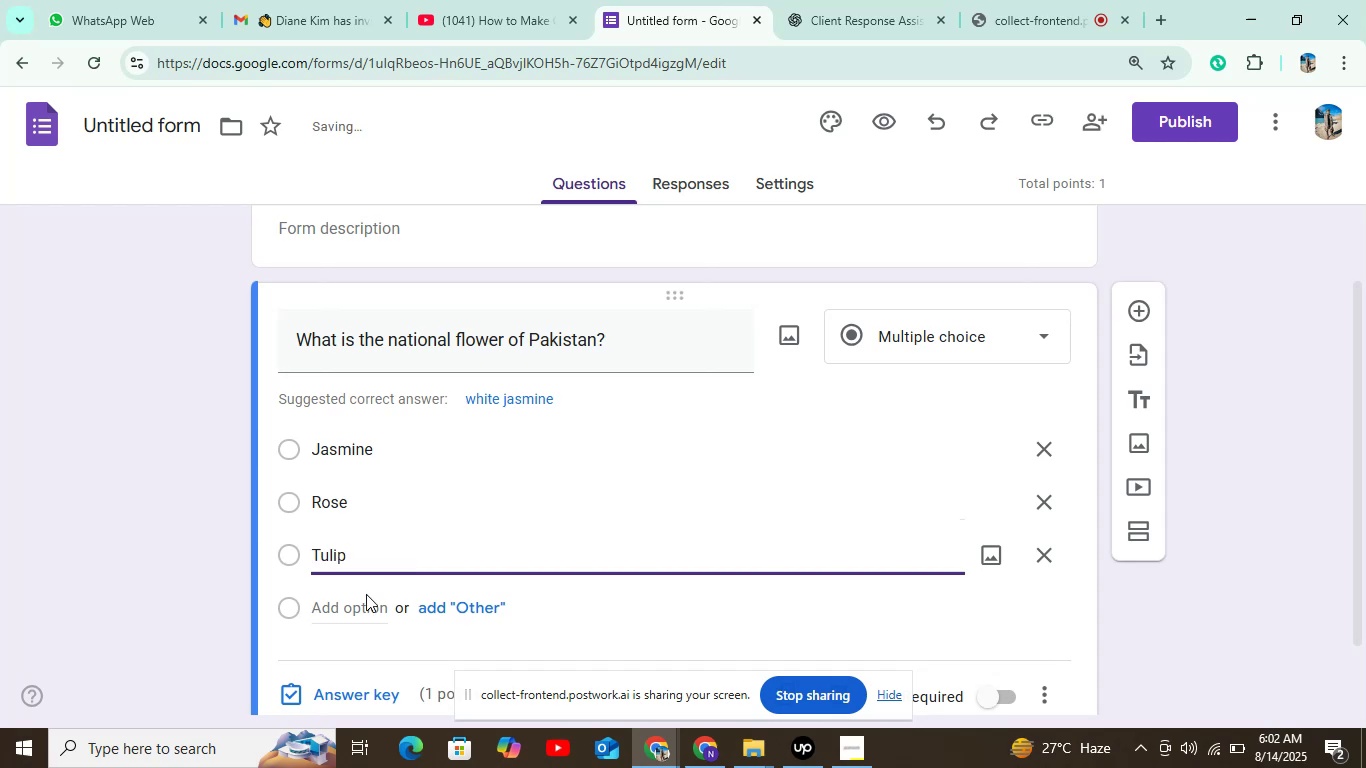 
left_click([366, 604])
 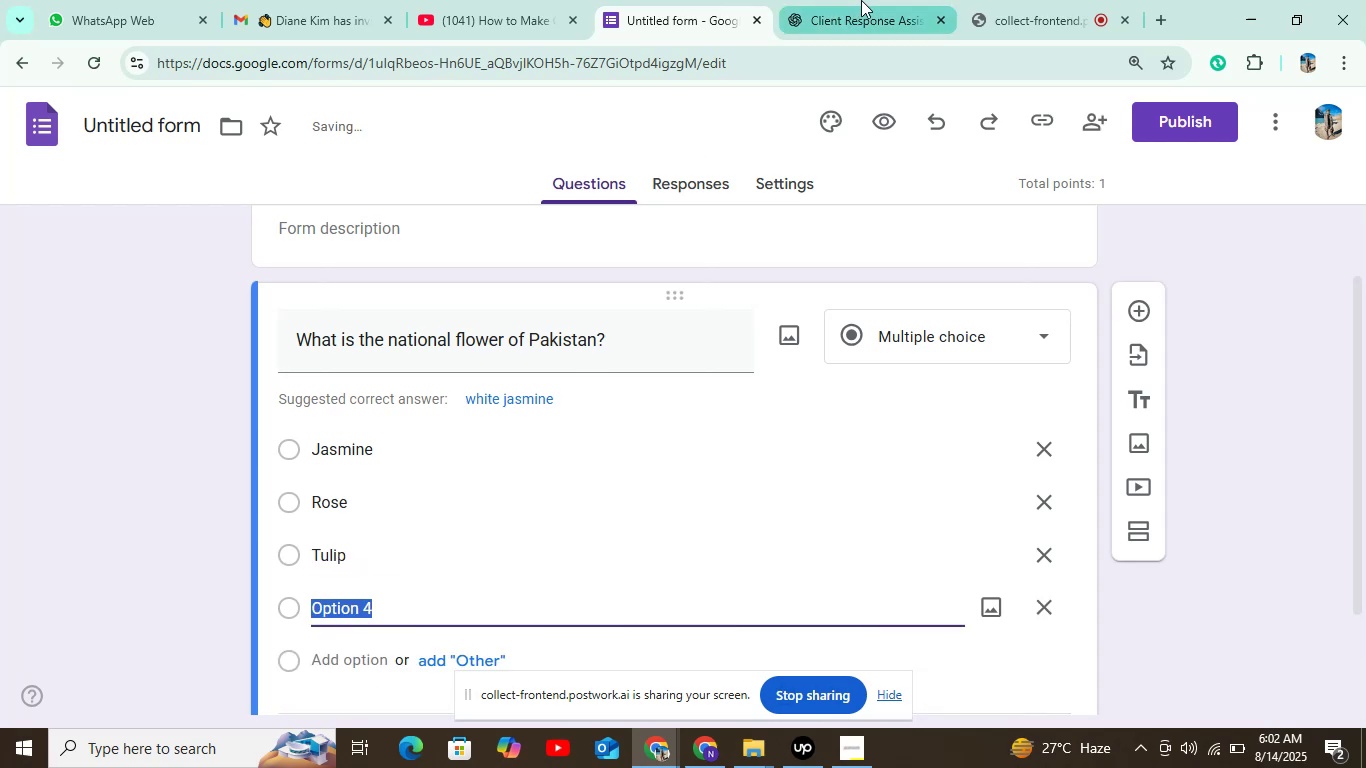 
left_click([900, 0])
 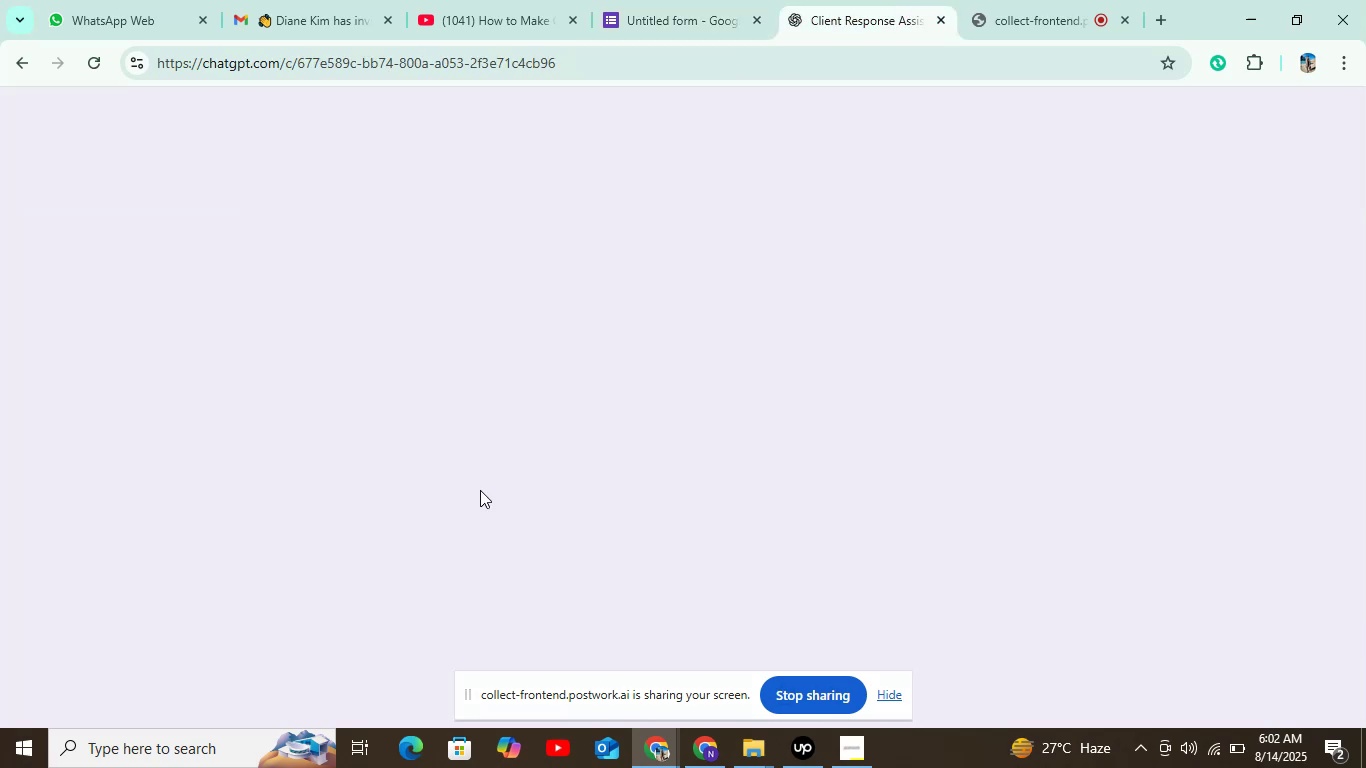 
scroll: coordinate [480, 490], scroll_direction: down, amount: 1.0
 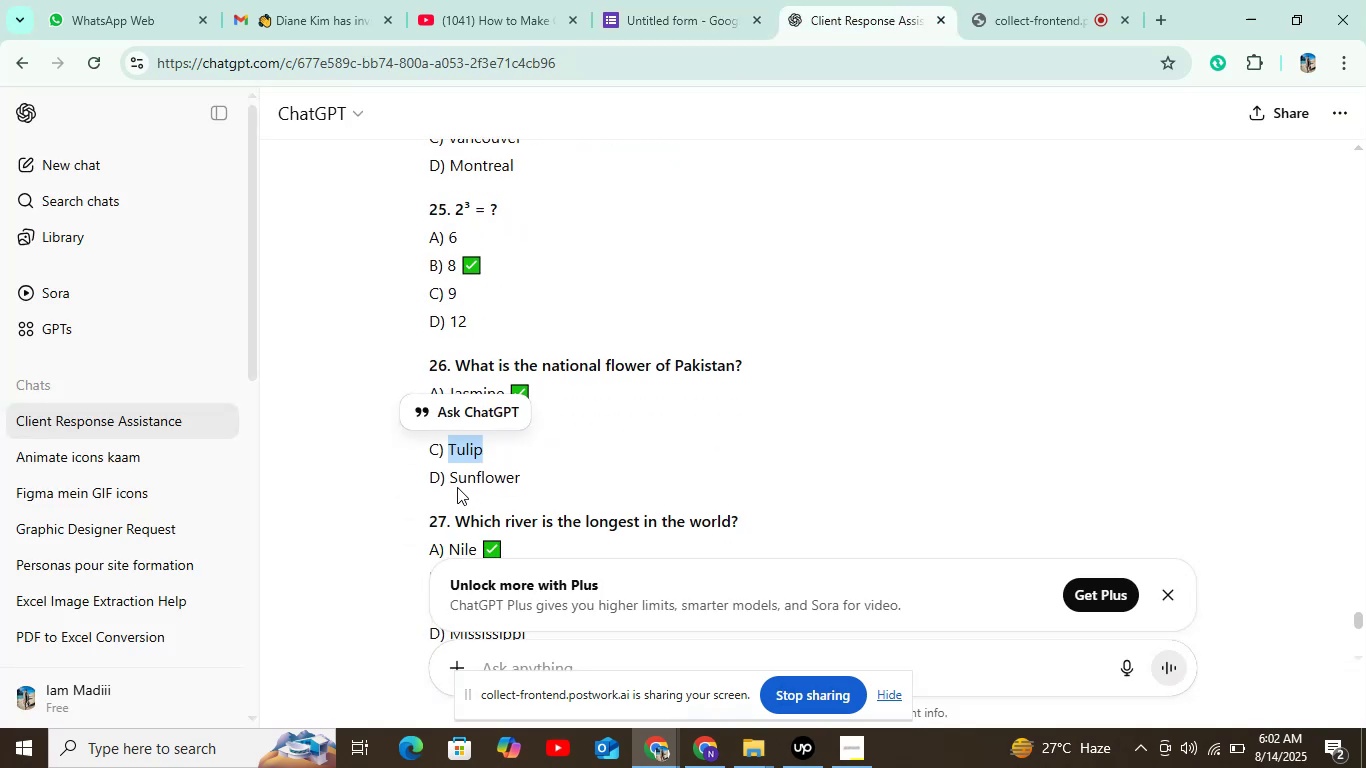 
left_click_drag(start_coordinate=[454, 478], to_coordinate=[539, 477])
 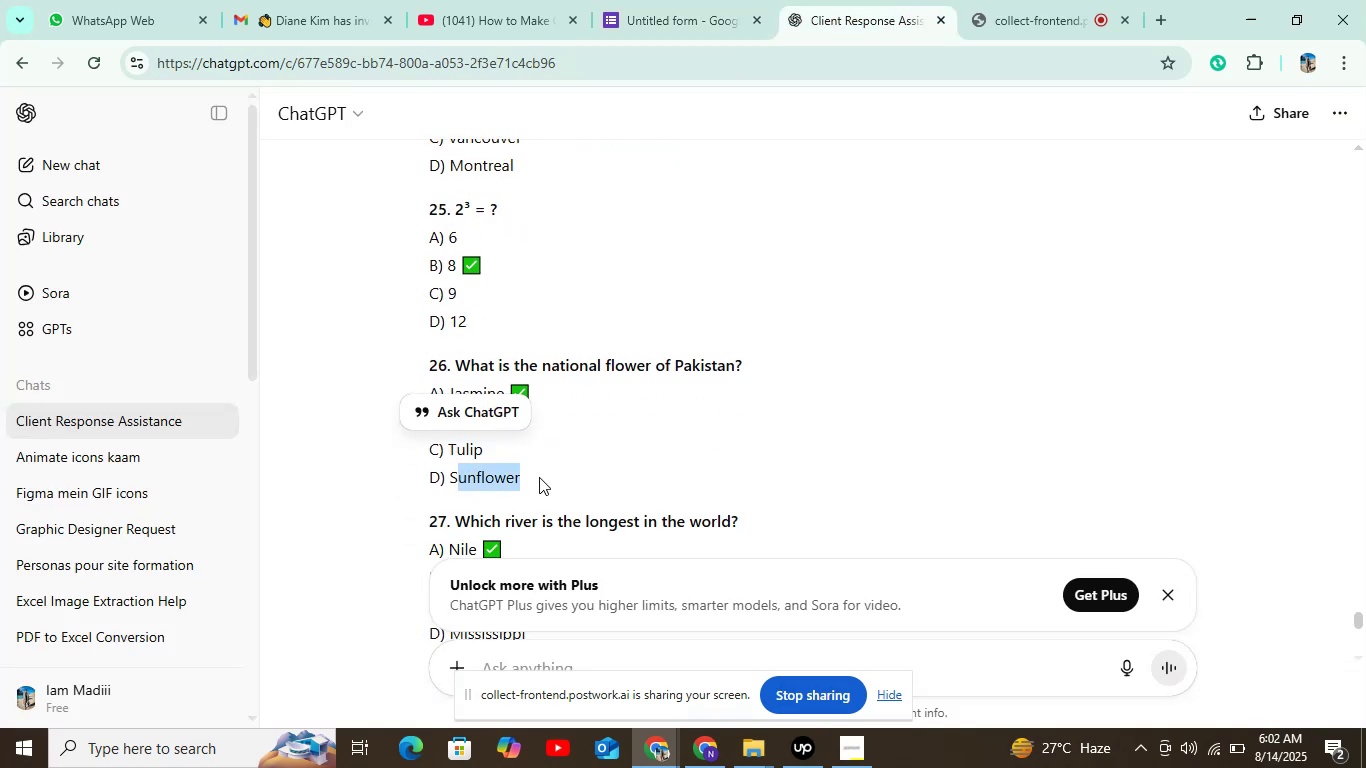 
key(Control+C)
 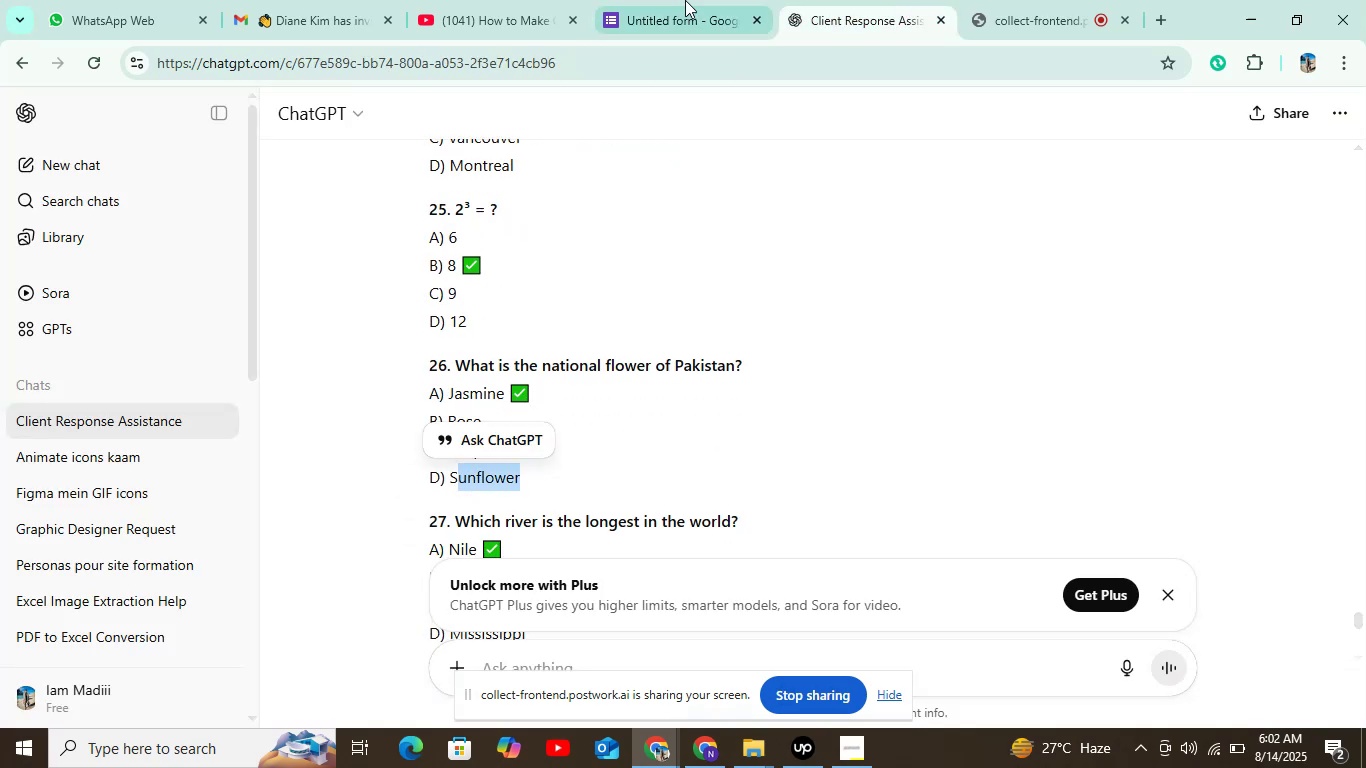 
left_click([686, 0])
 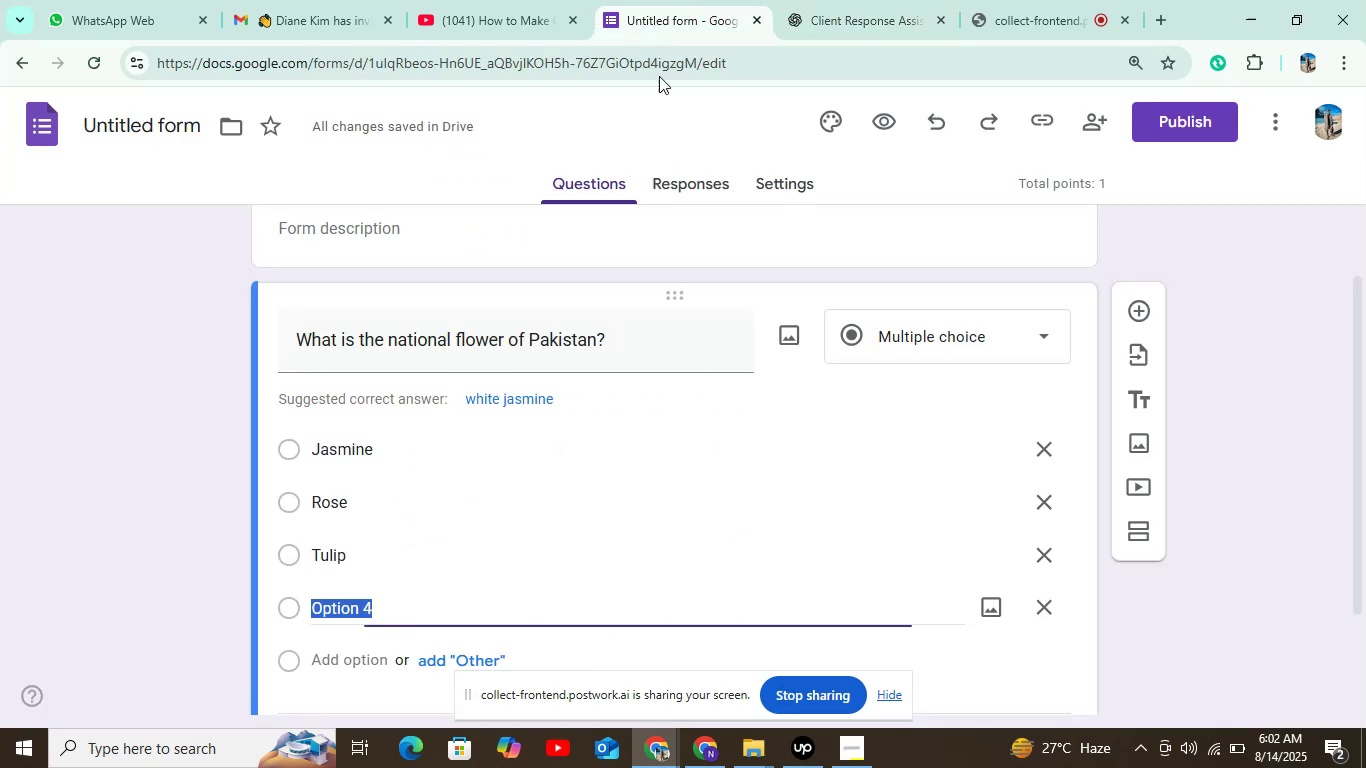 
key(Control+V)
 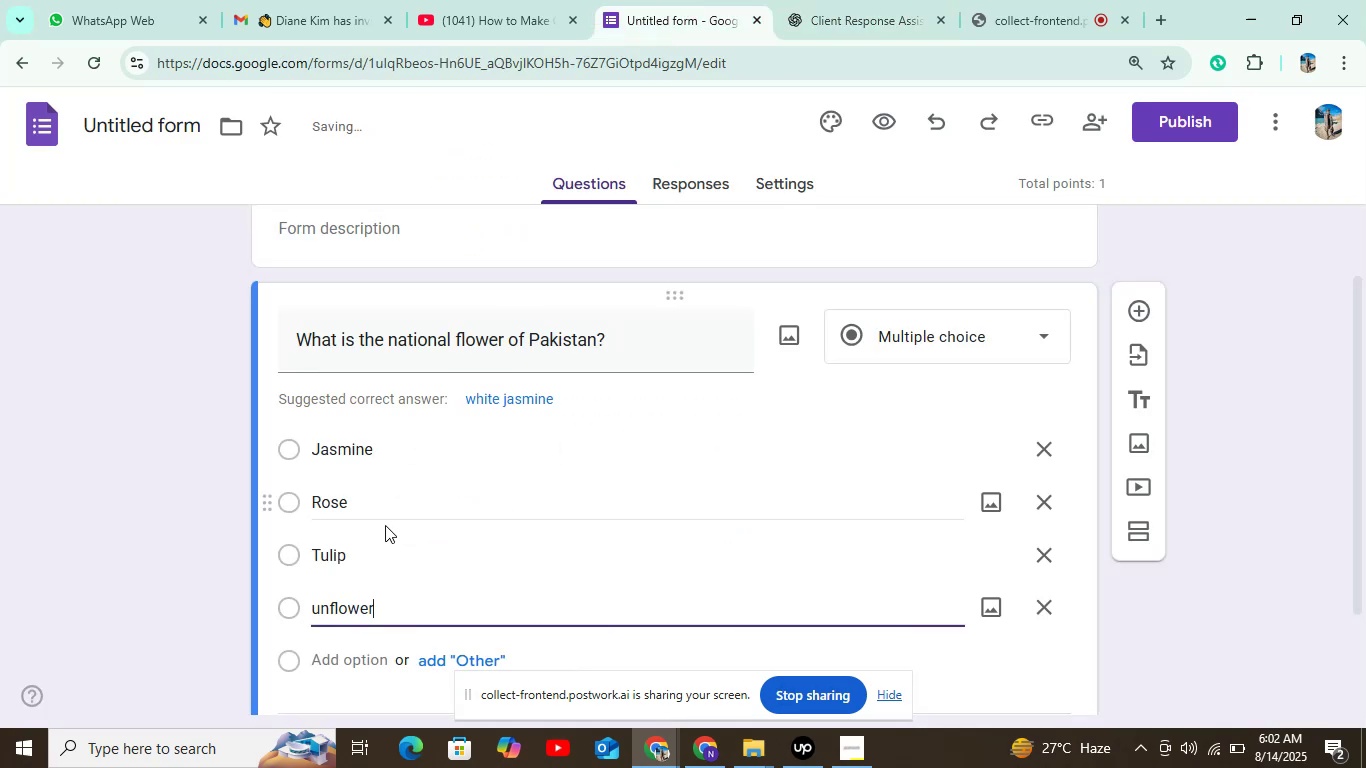 
scroll: coordinate [385, 525], scroll_direction: down, amount: 4.0
 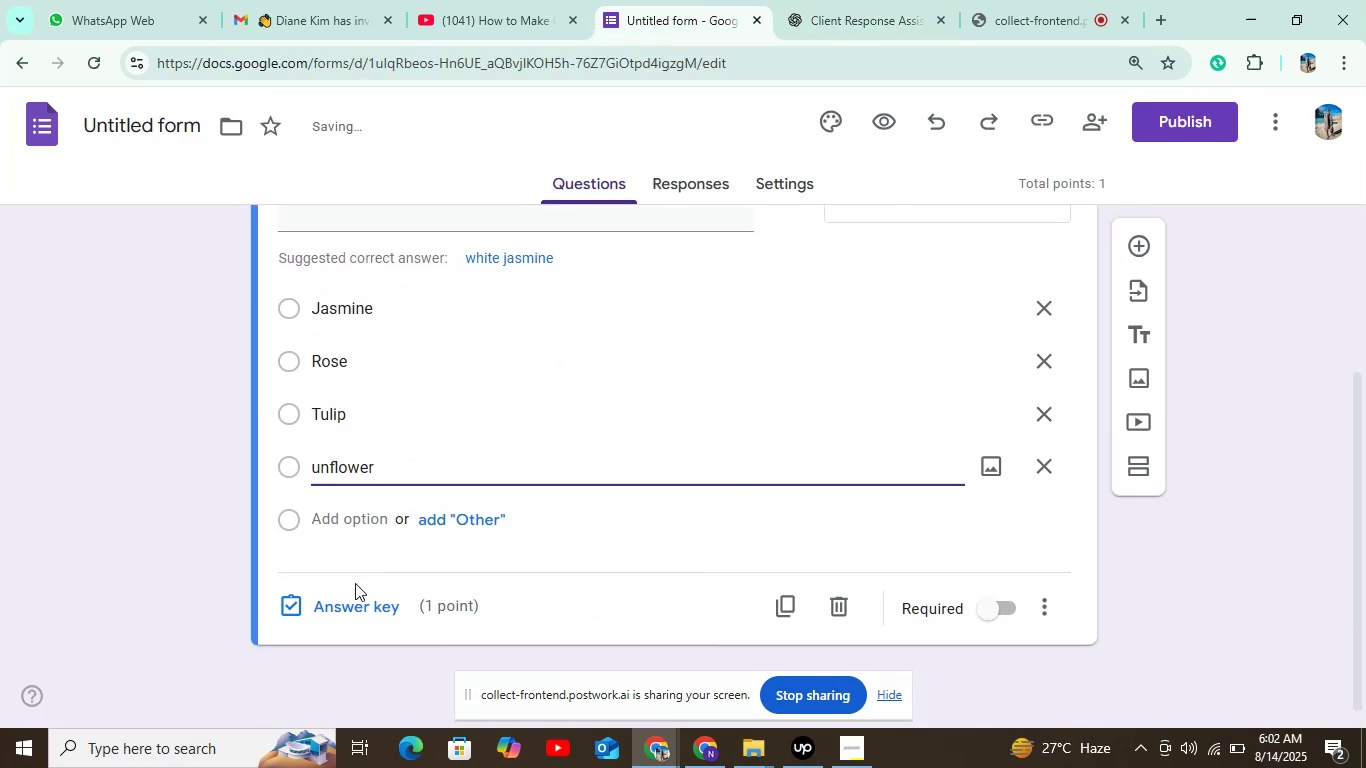 
left_click([354, 596])
 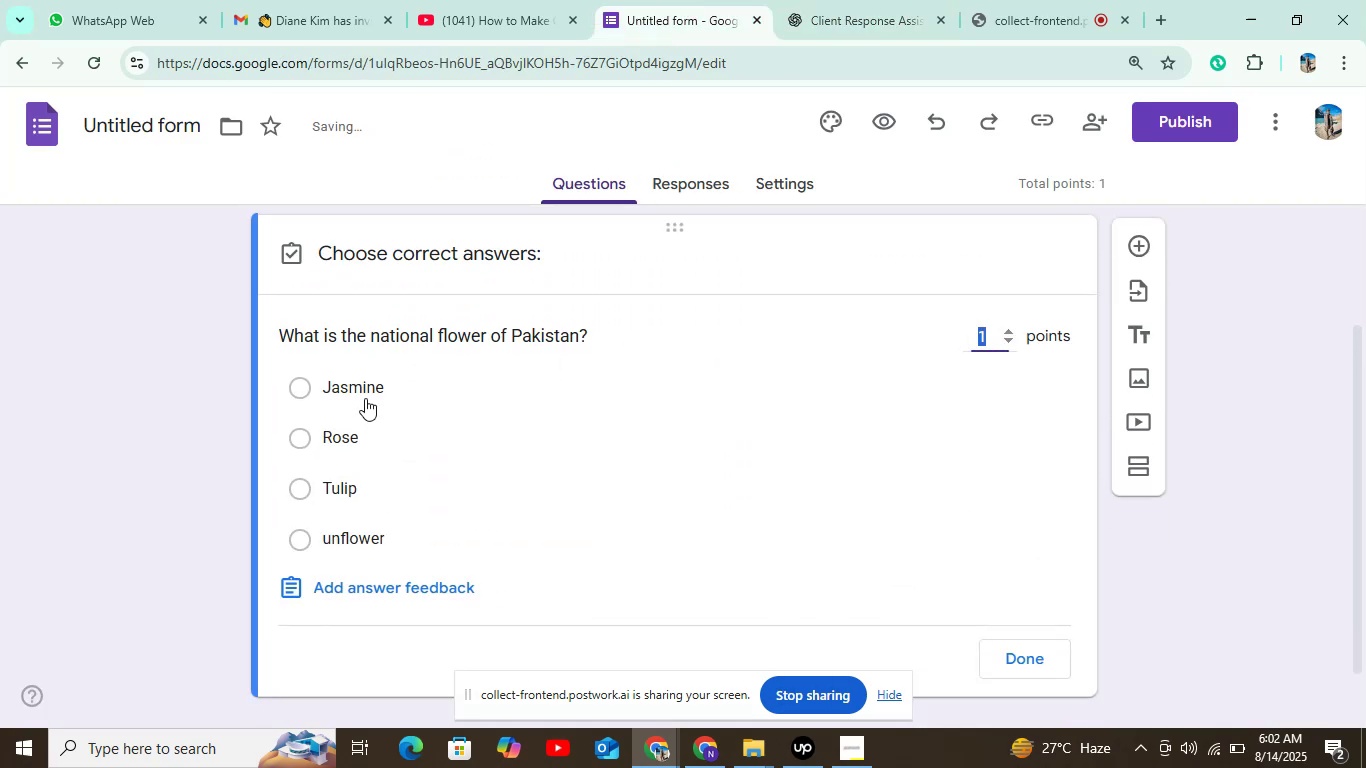 
left_click([365, 398])
 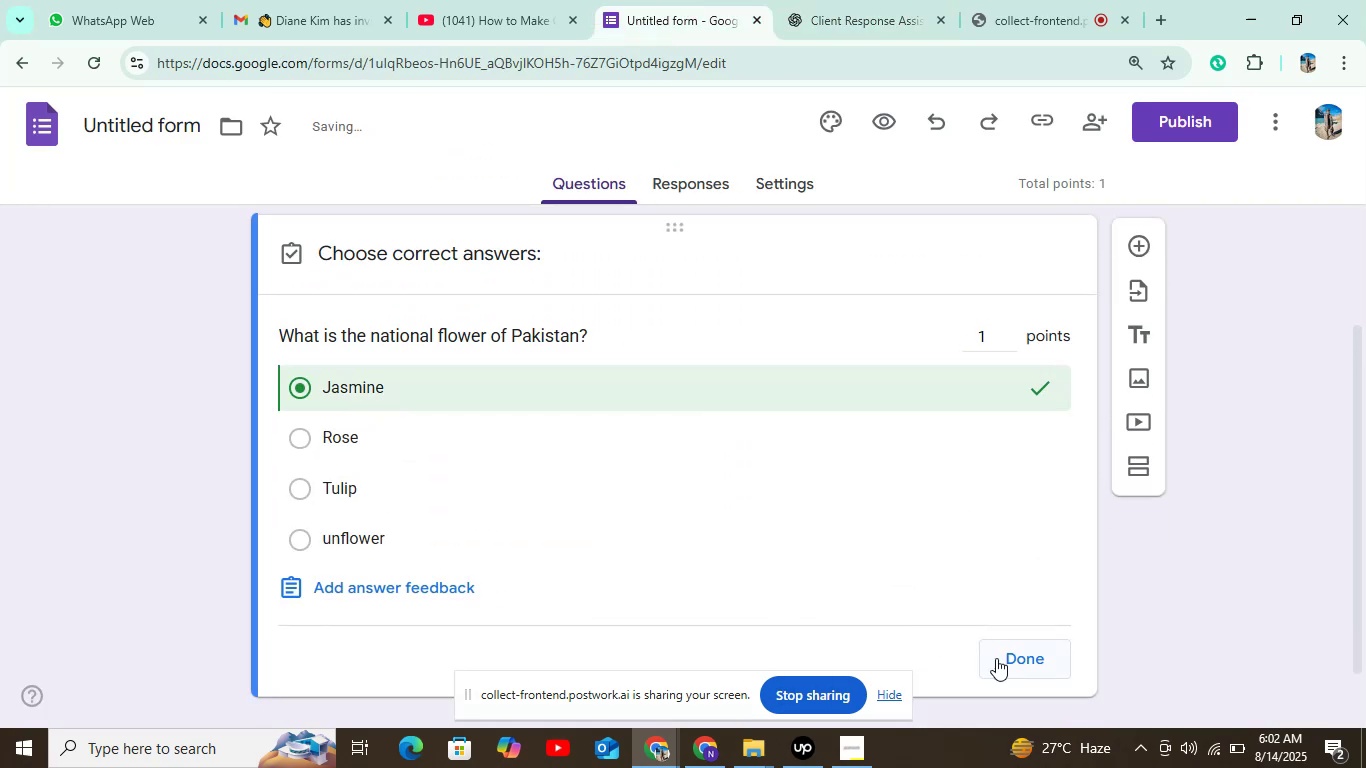 
left_click([997, 658])
 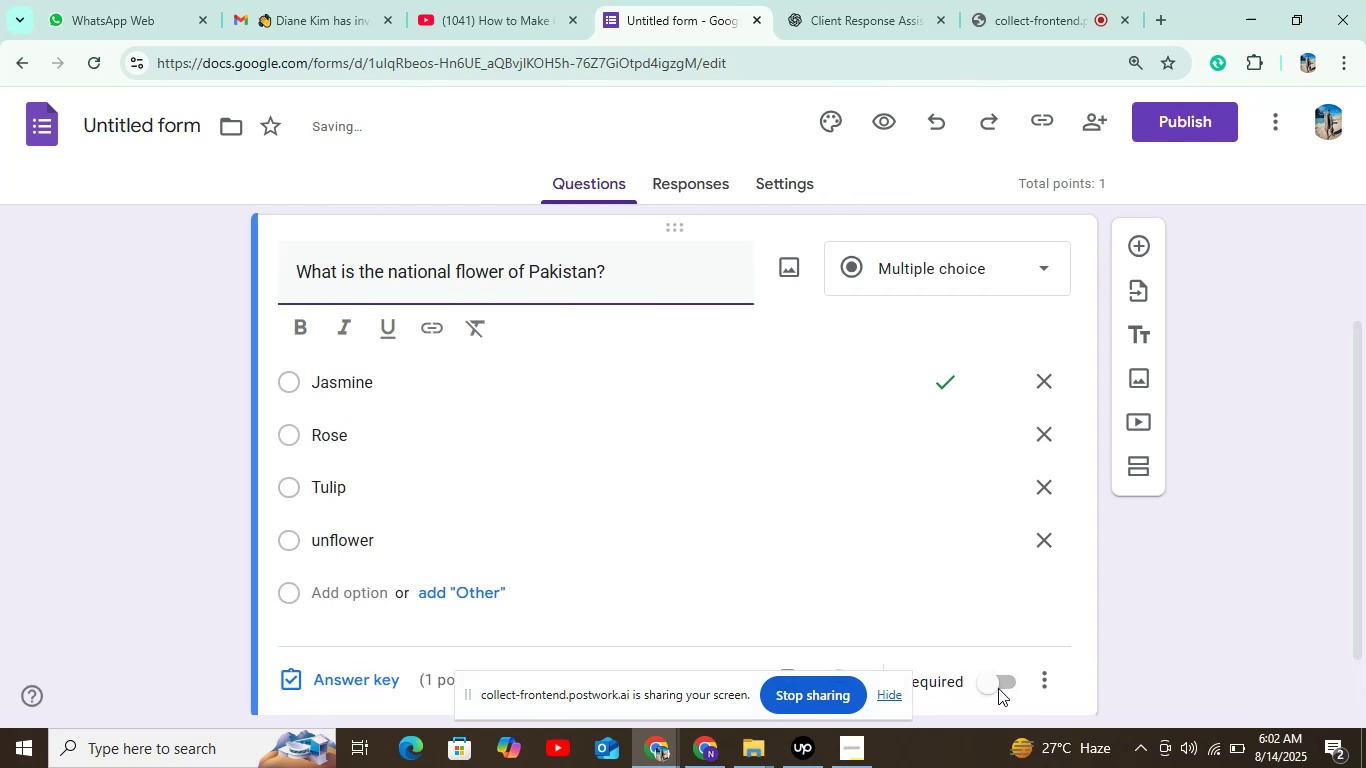 
left_click([998, 688])
 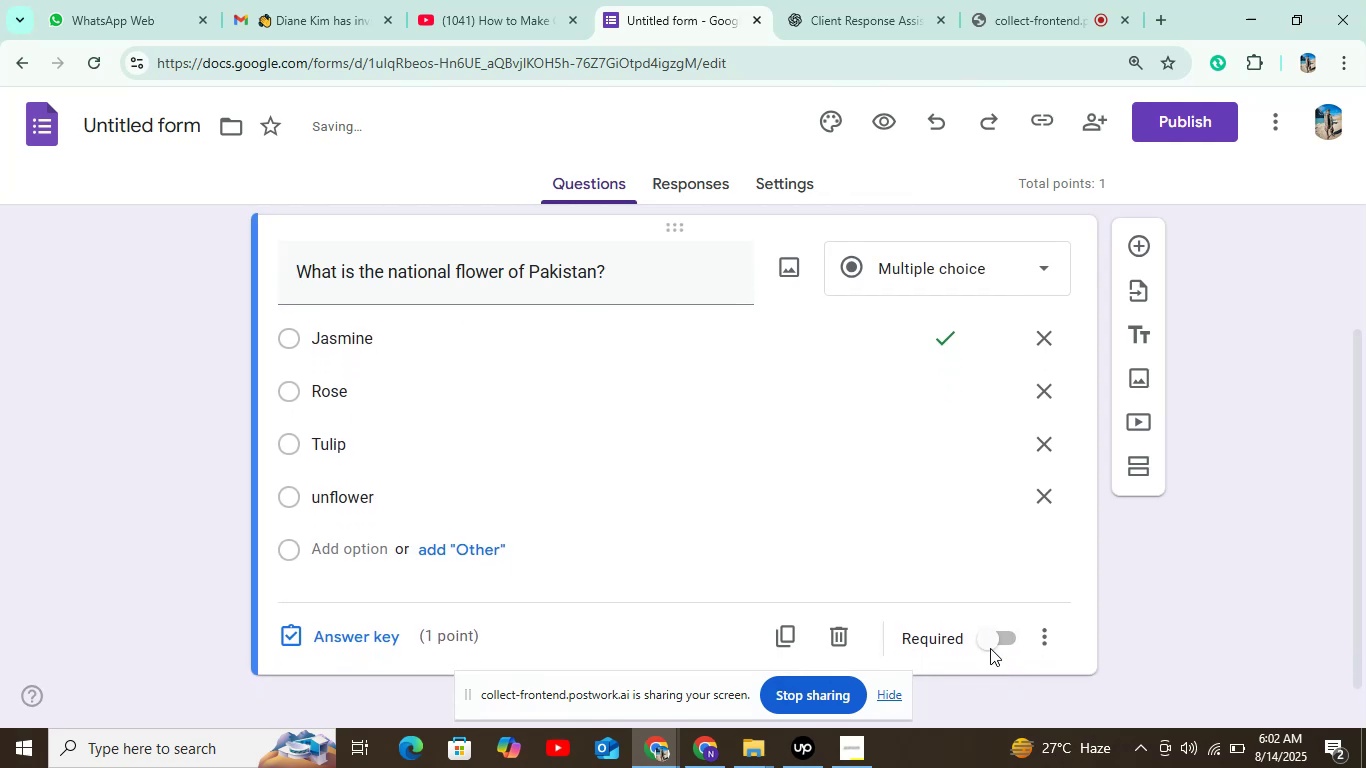 
left_click([990, 647])
 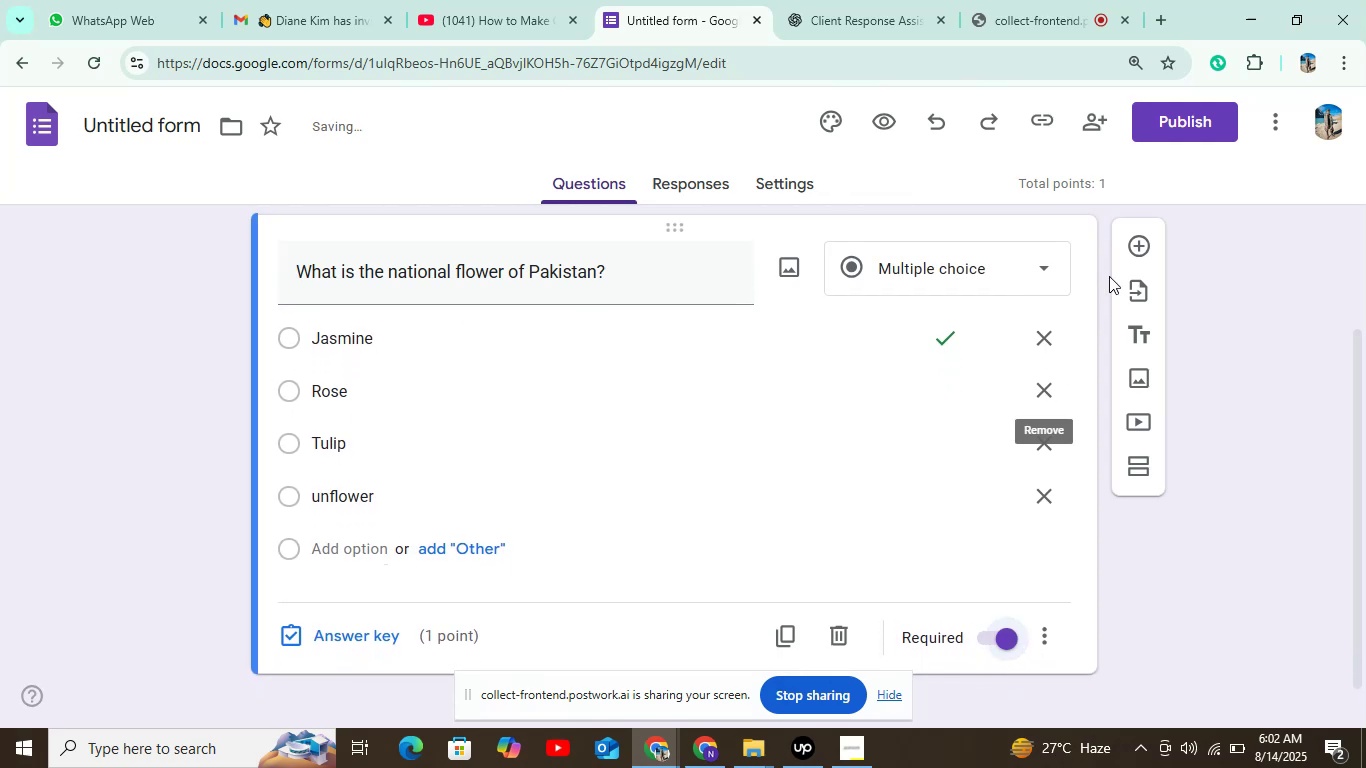 
left_click([1147, 242])
 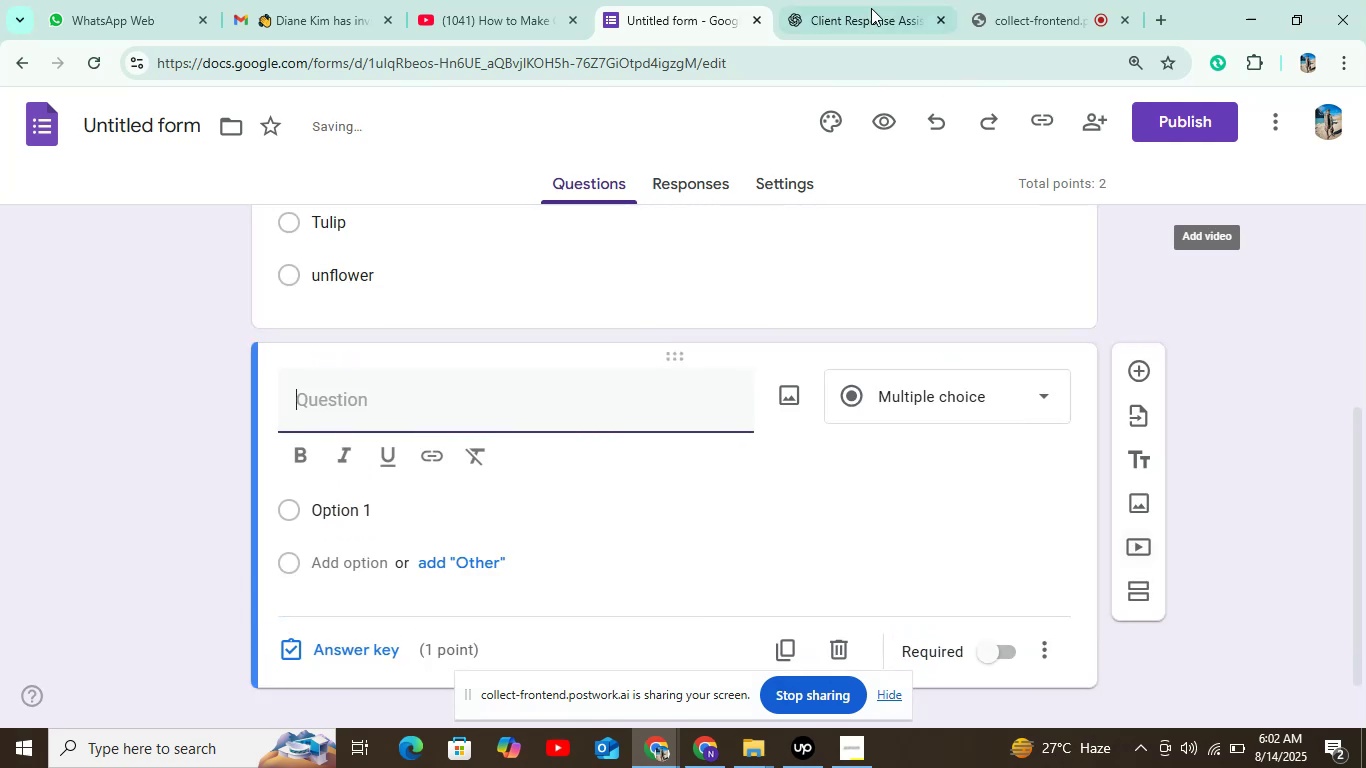 
left_click([884, 0])
 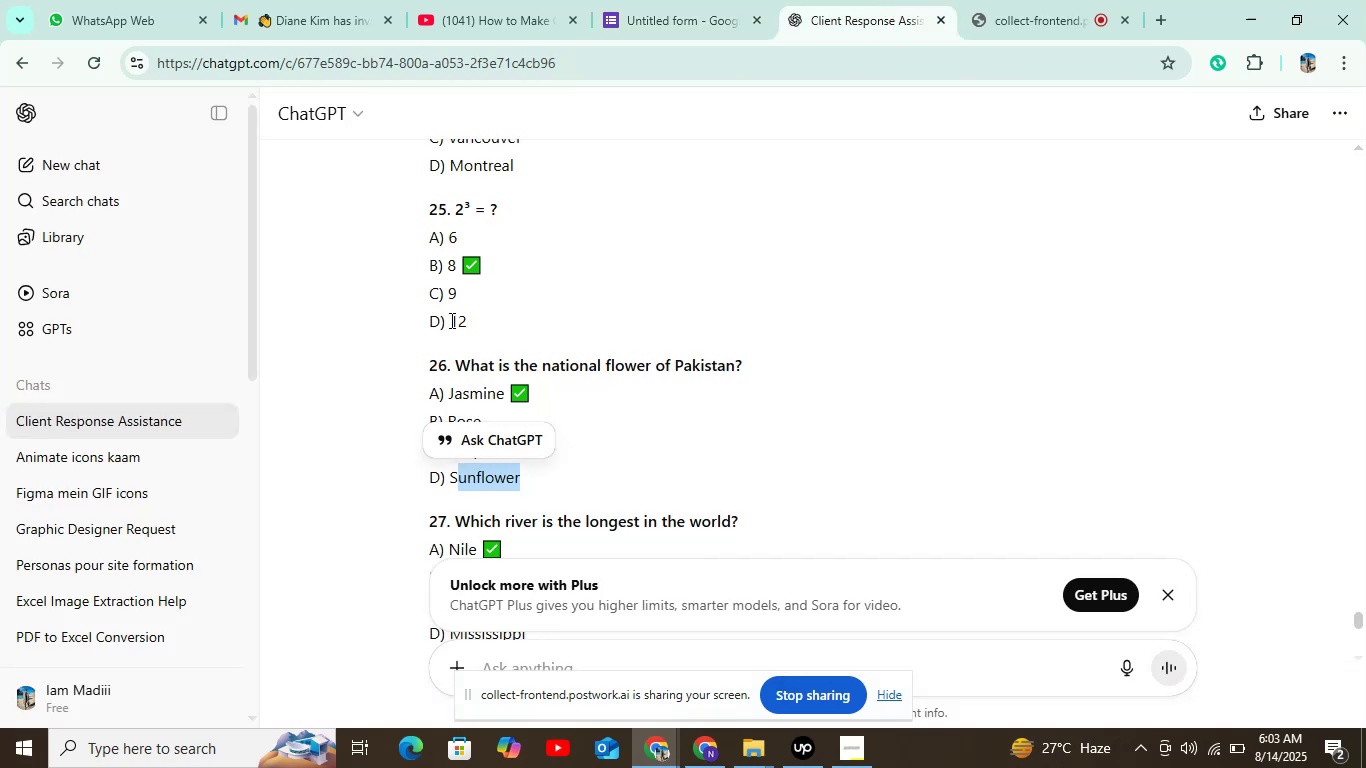 
scroll: coordinate [515, 345], scroll_direction: down, amount: 2.0
 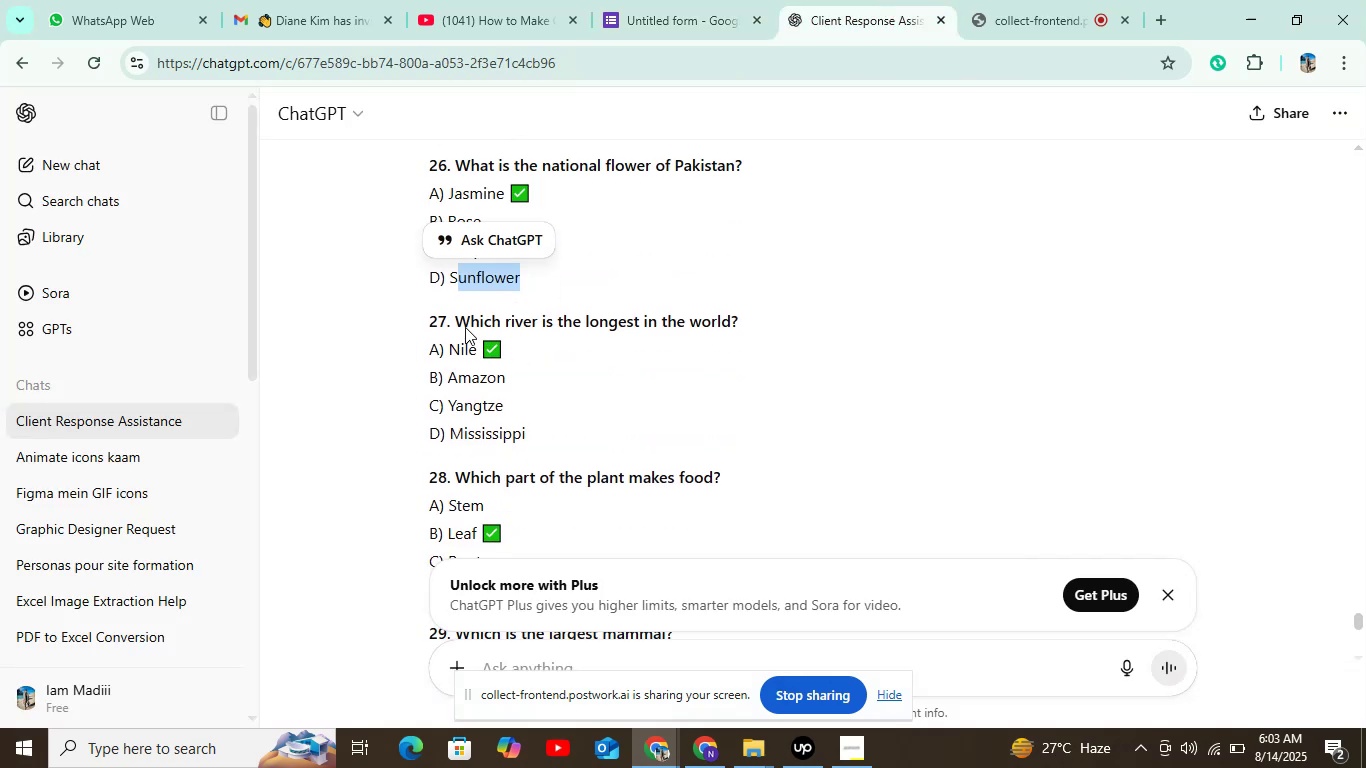 
left_click_drag(start_coordinate=[458, 317], to_coordinate=[750, 314])
 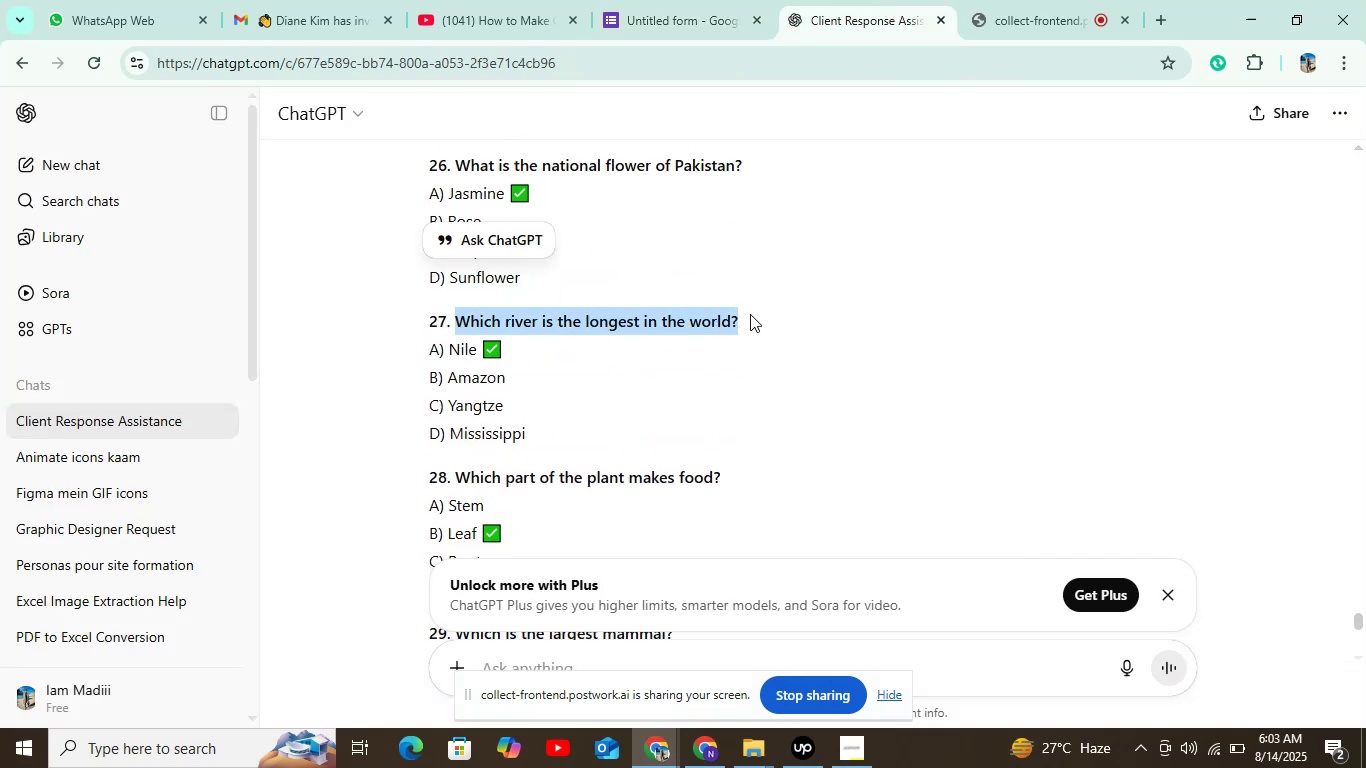 
key(Control+C)
 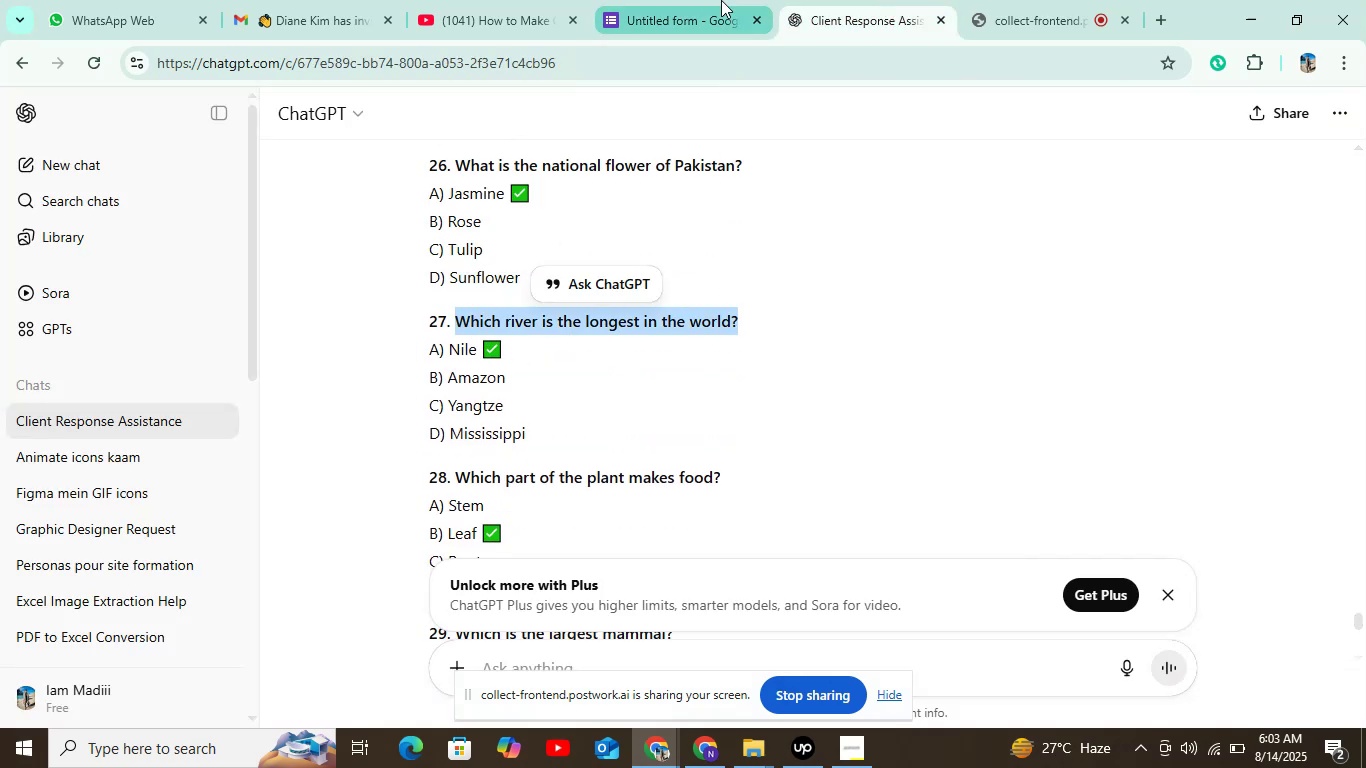 
left_click([696, 0])
 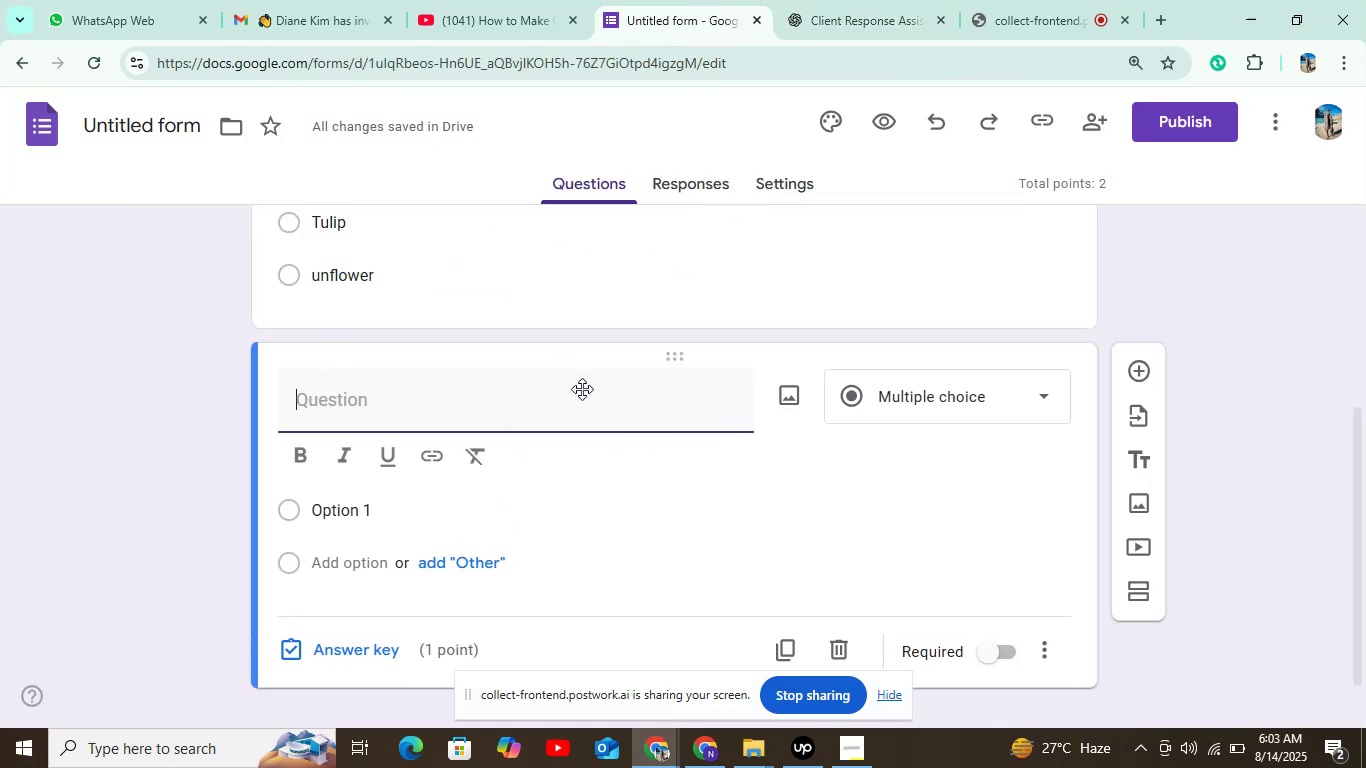 
key(Control+V)
 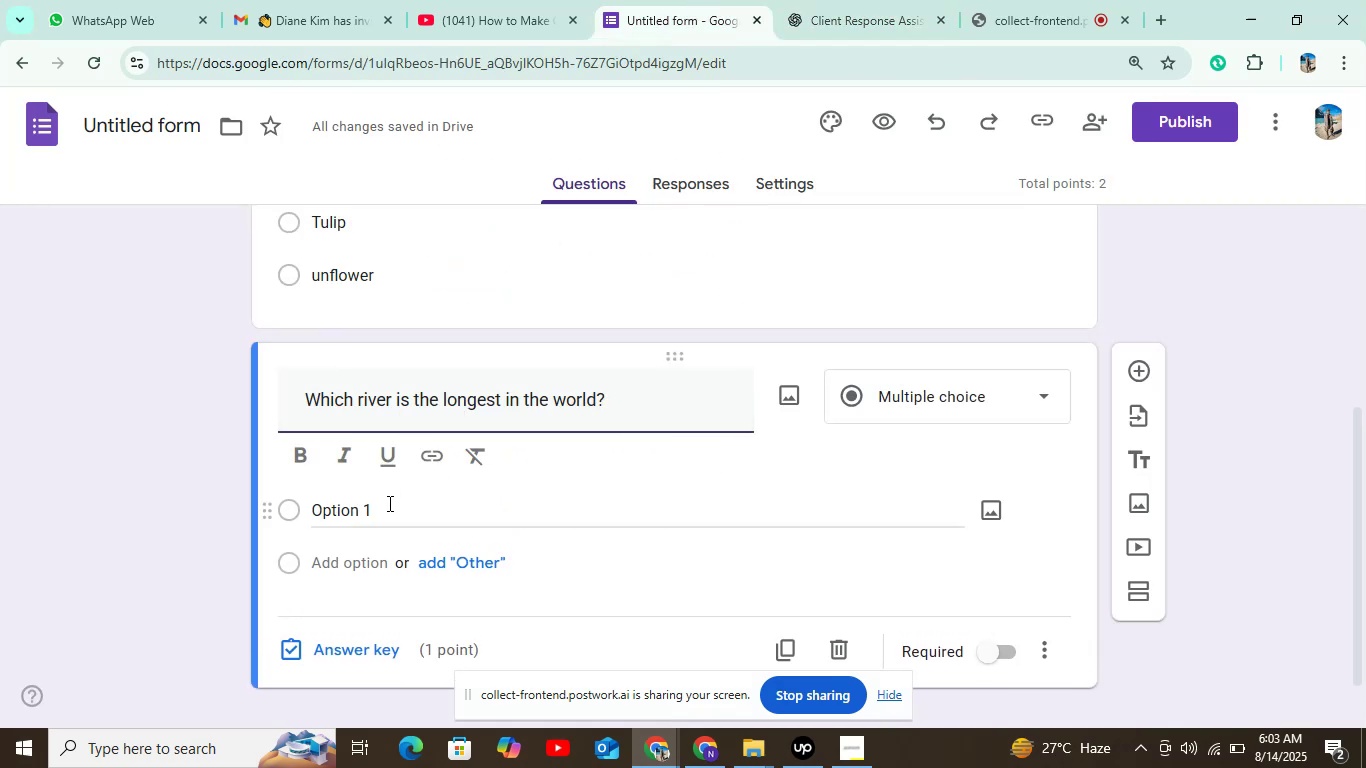 
left_click([386, 503])
 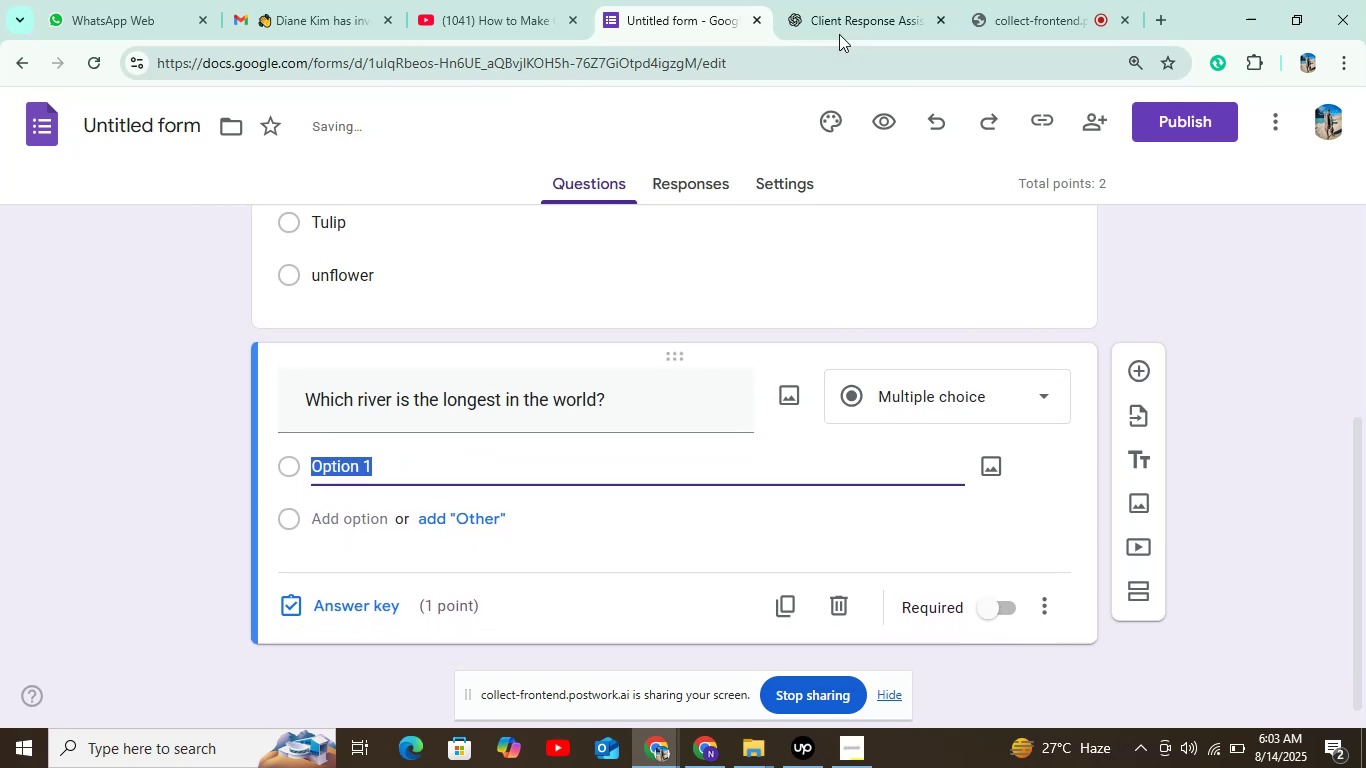 
left_click([848, 24])
 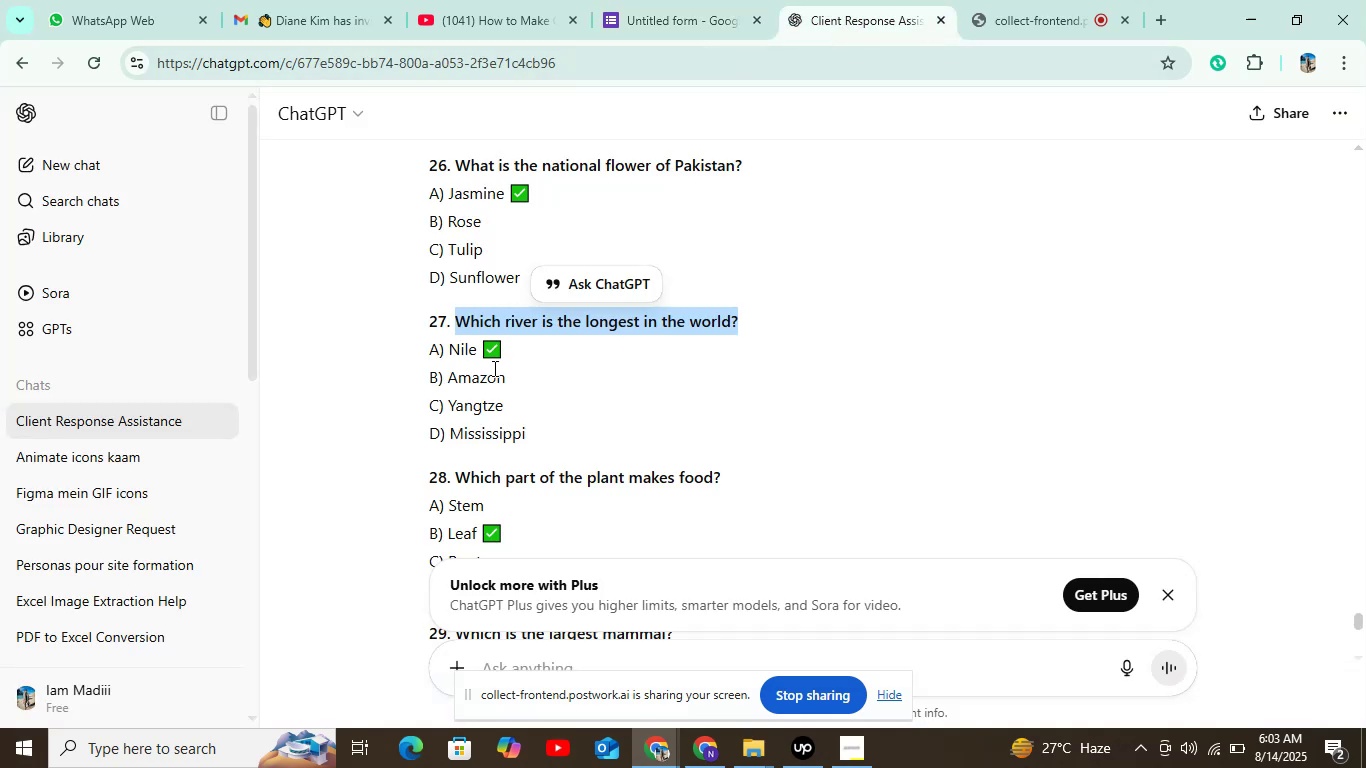 
left_click_drag(start_coordinate=[449, 343], to_coordinate=[476, 344])
 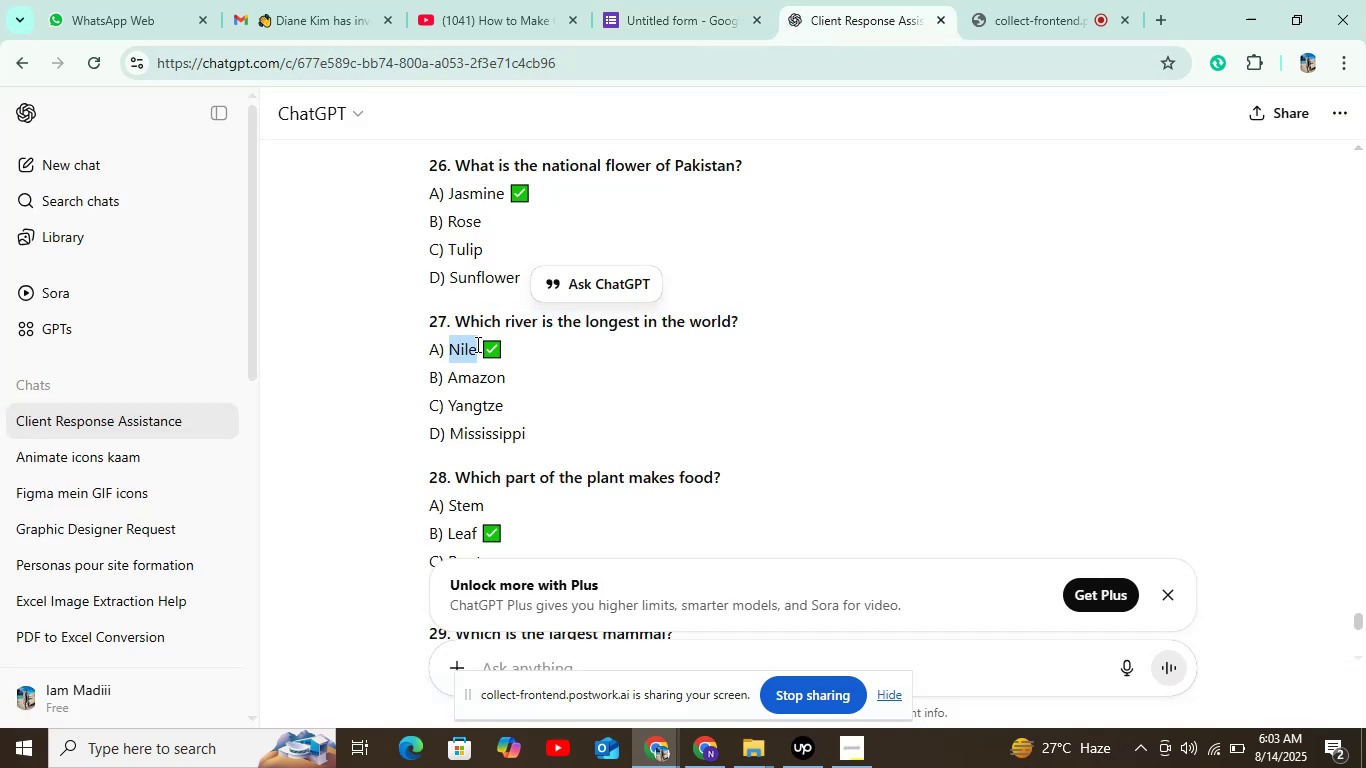 
key(Control+C)
 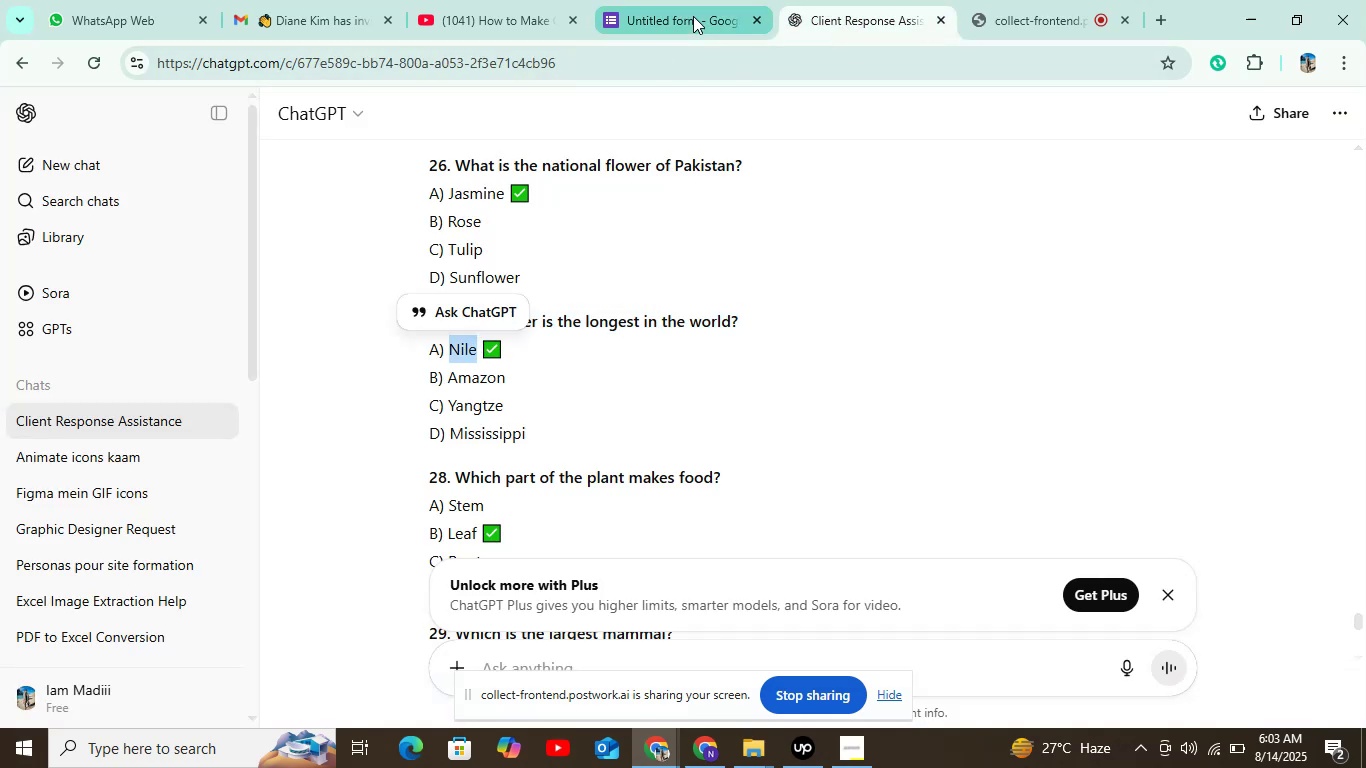 
left_click([695, 14])
 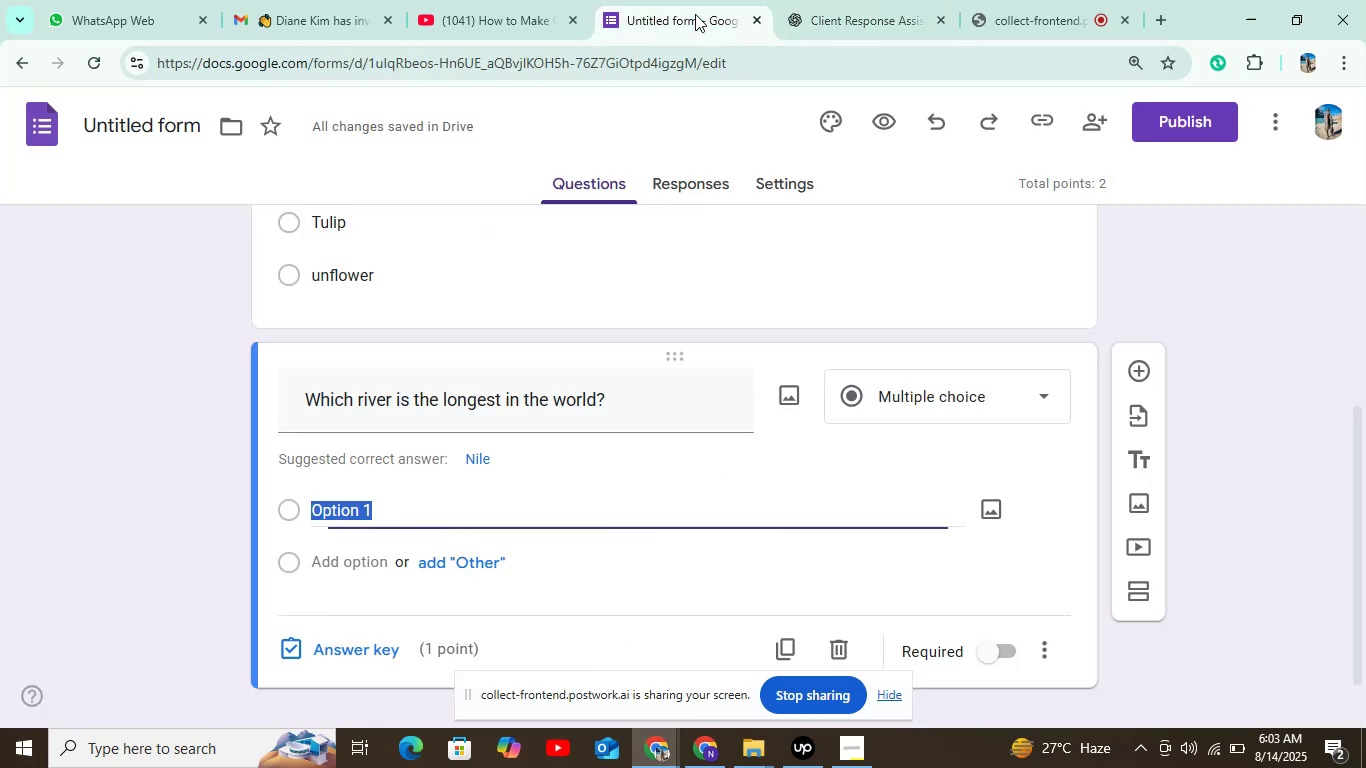 
key(Control+V)
 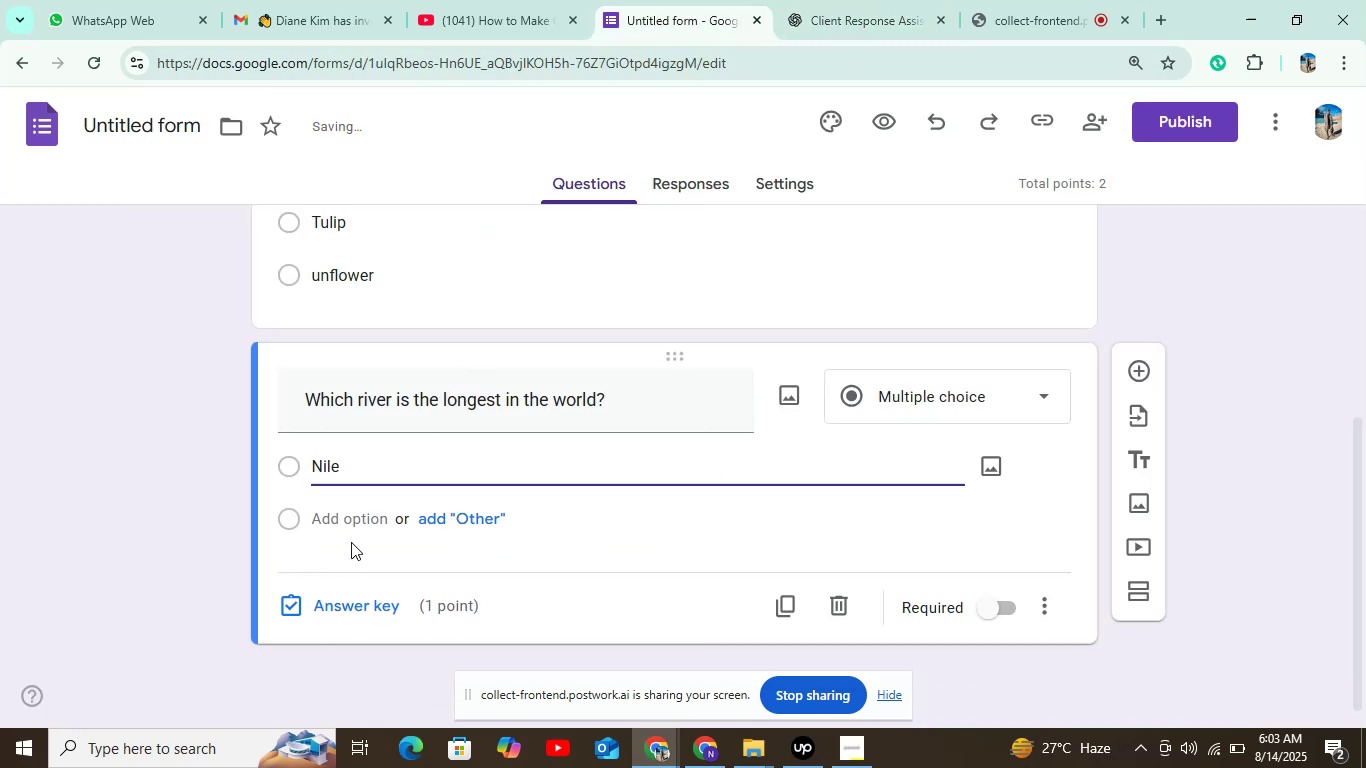 
left_click([355, 529])
 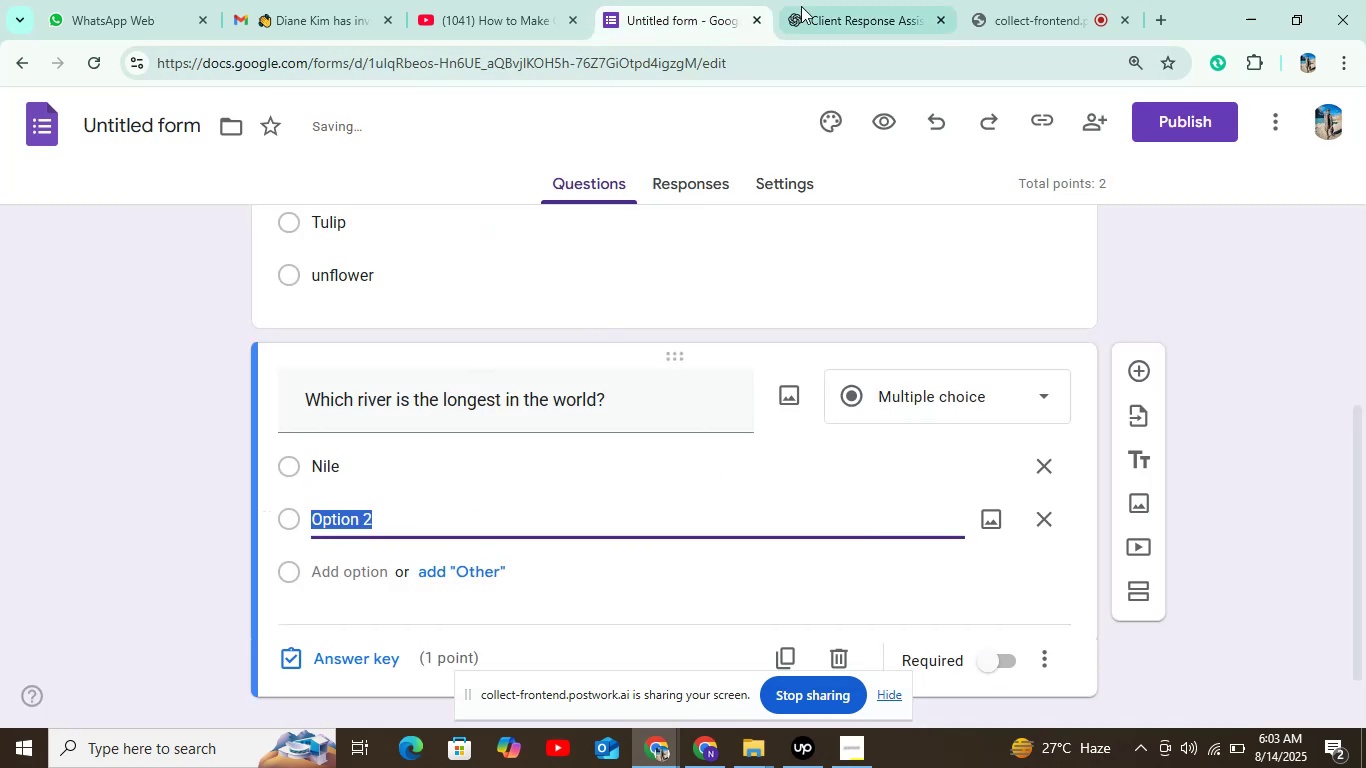 
left_click([801, 6])
 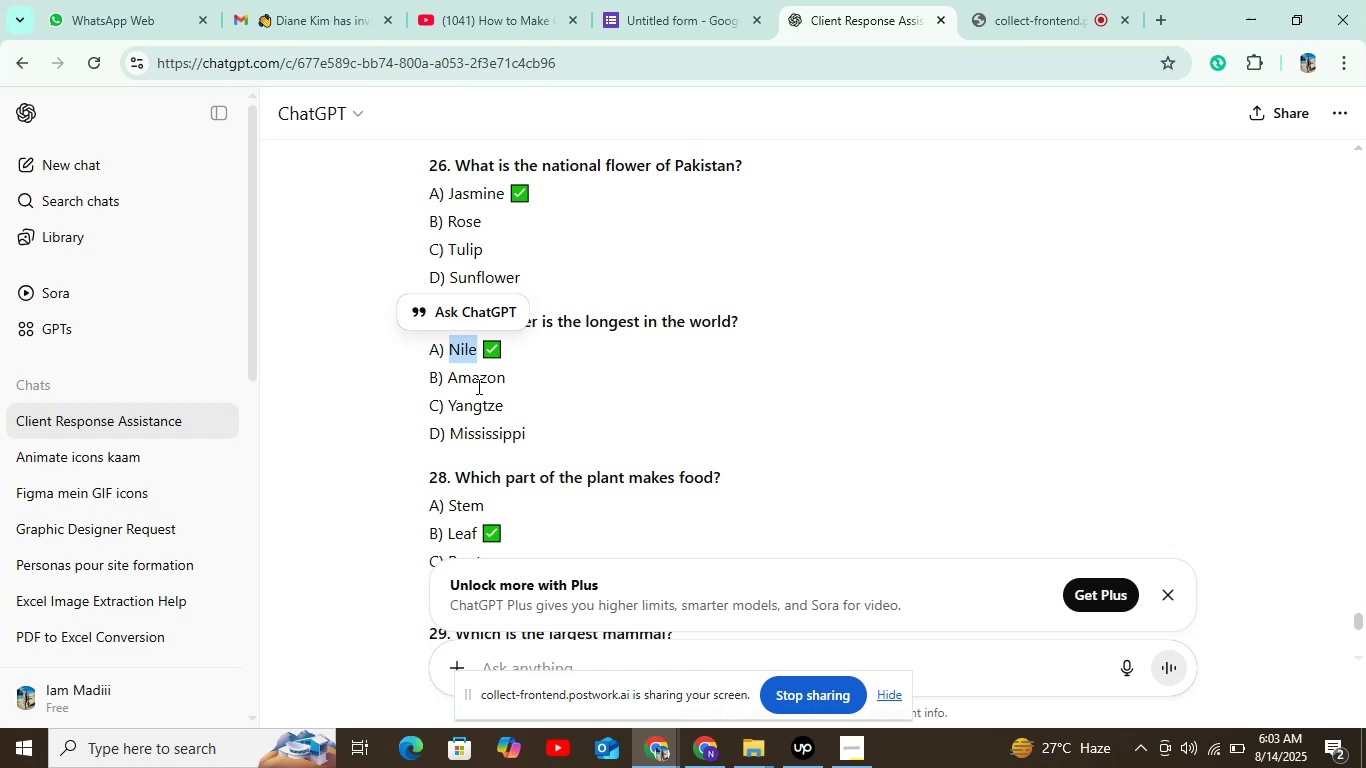 
left_click_drag(start_coordinate=[450, 380], to_coordinate=[509, 379])
 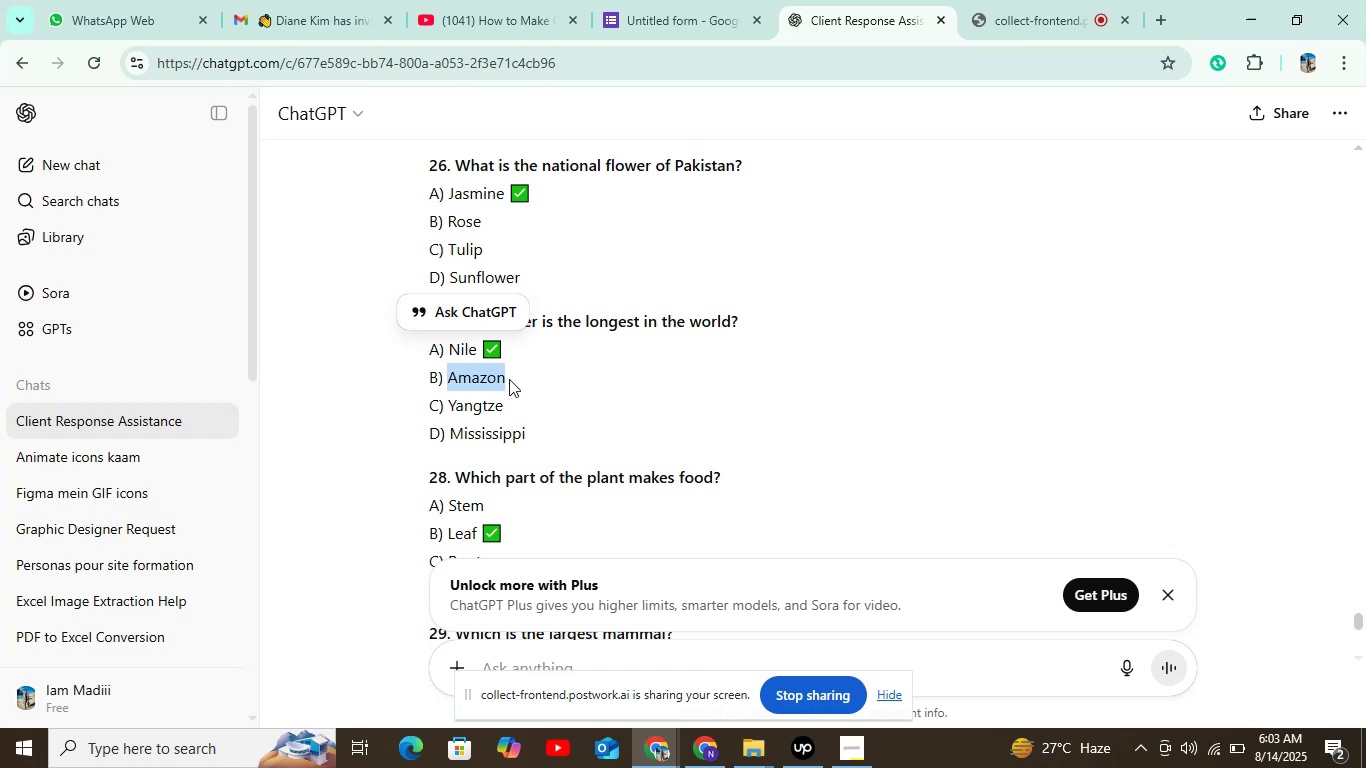 
key(Control+C)
 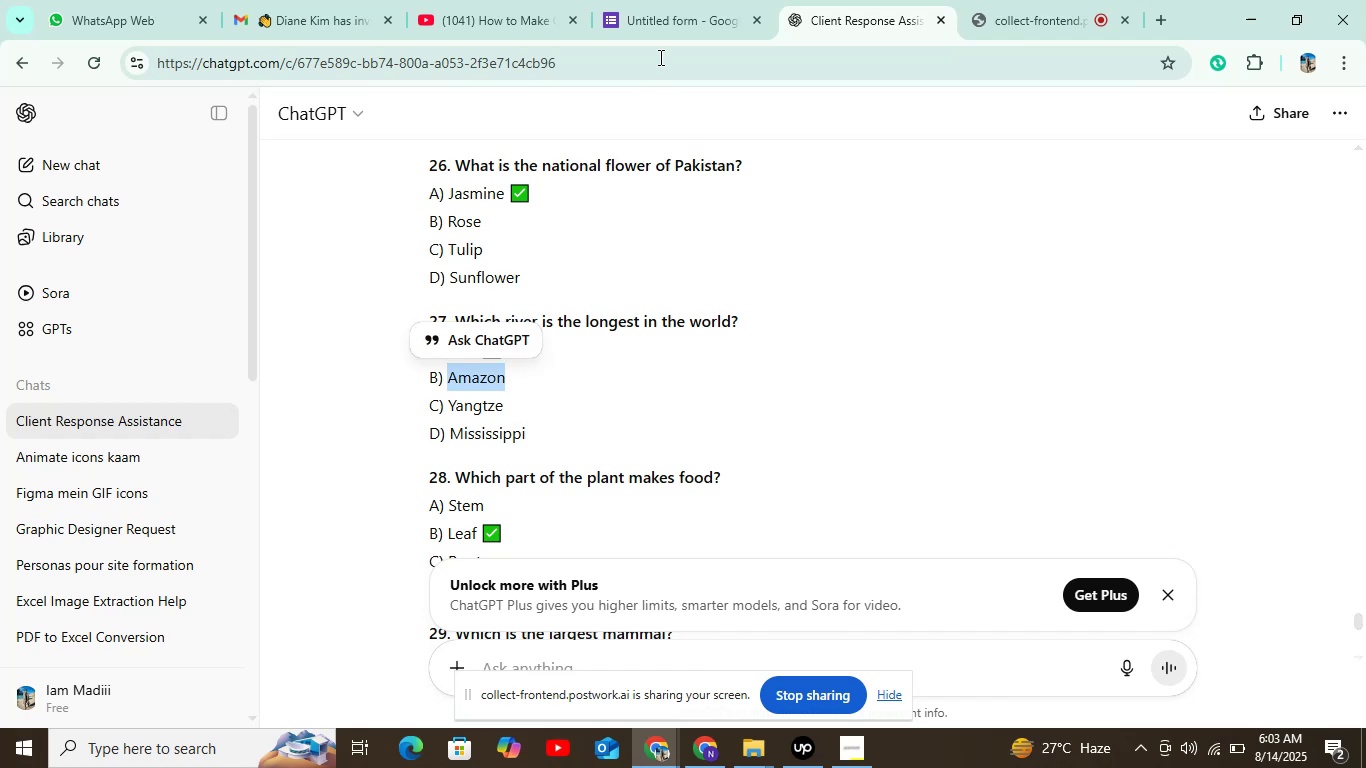 
left_click([681, 0])
 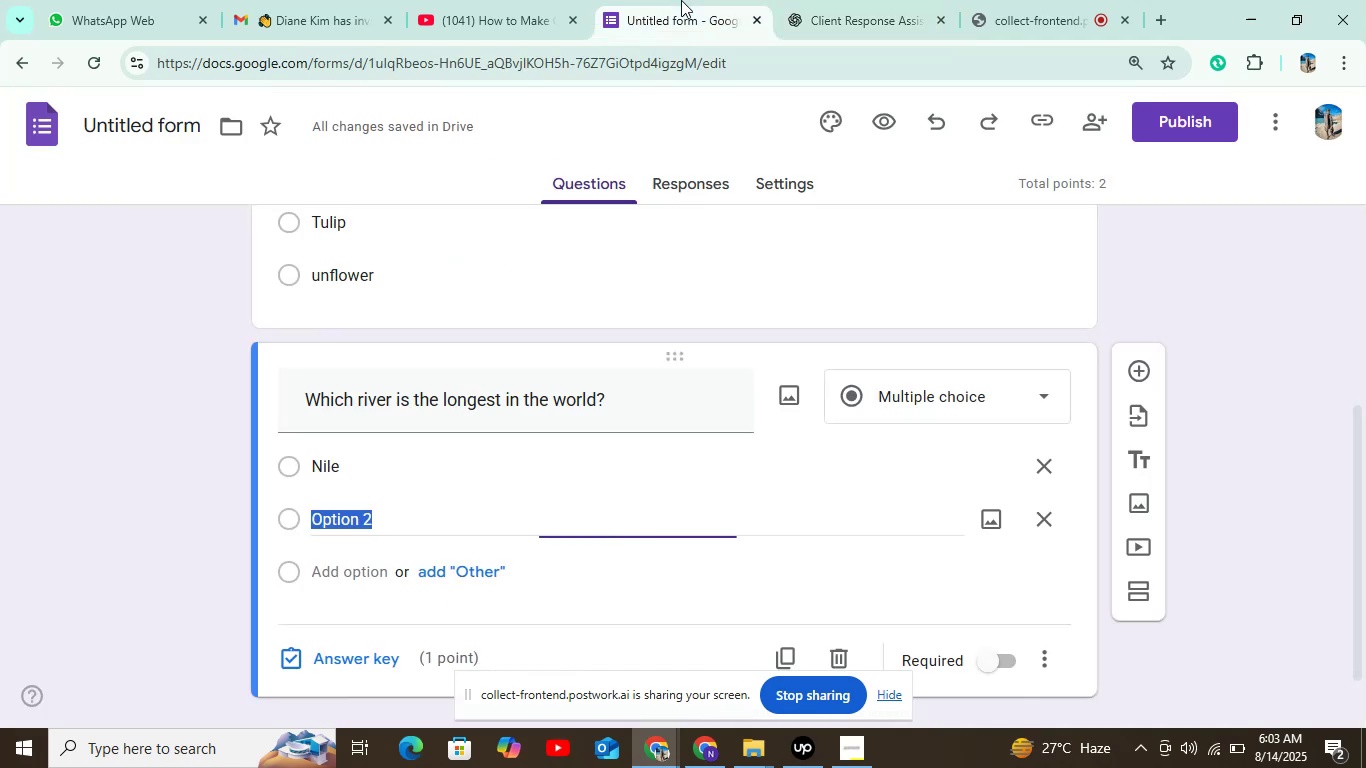 
key(Control+V)
 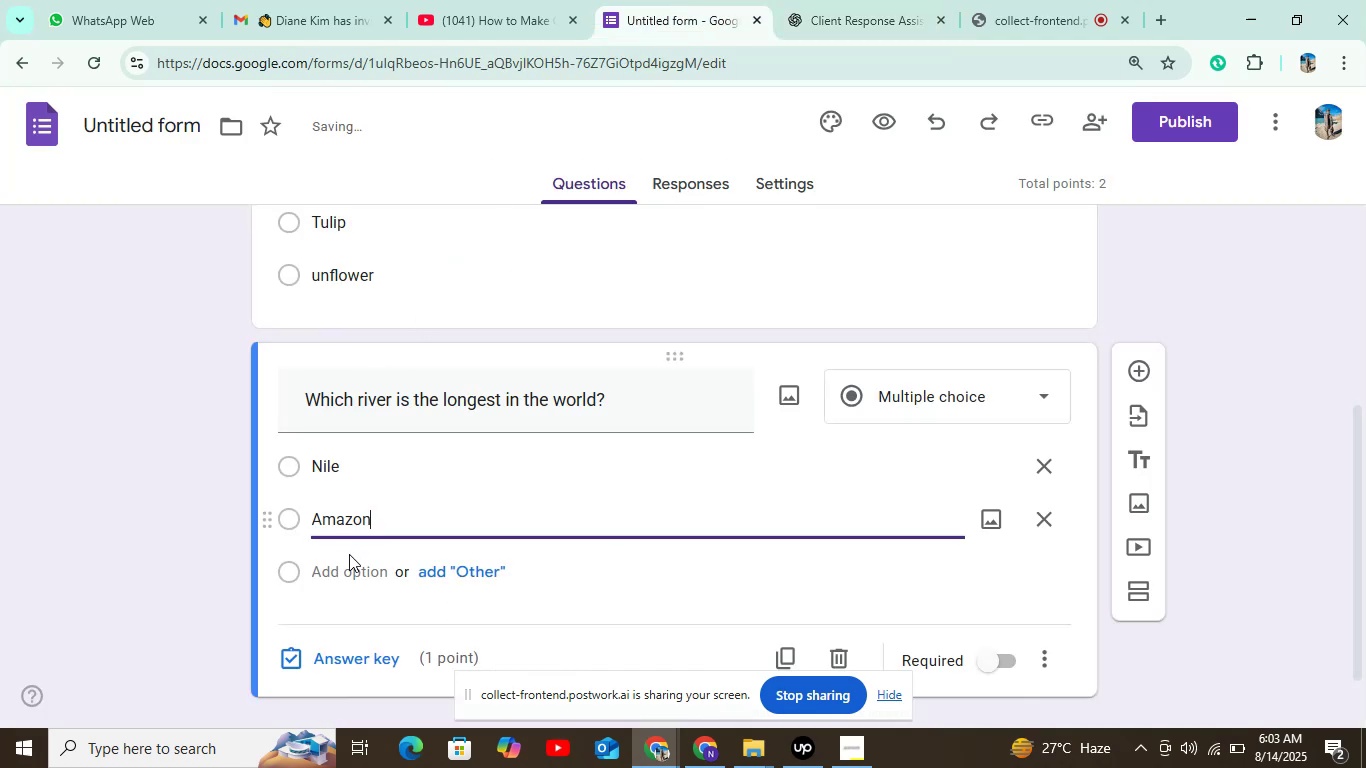 
left_click([350, 567])
 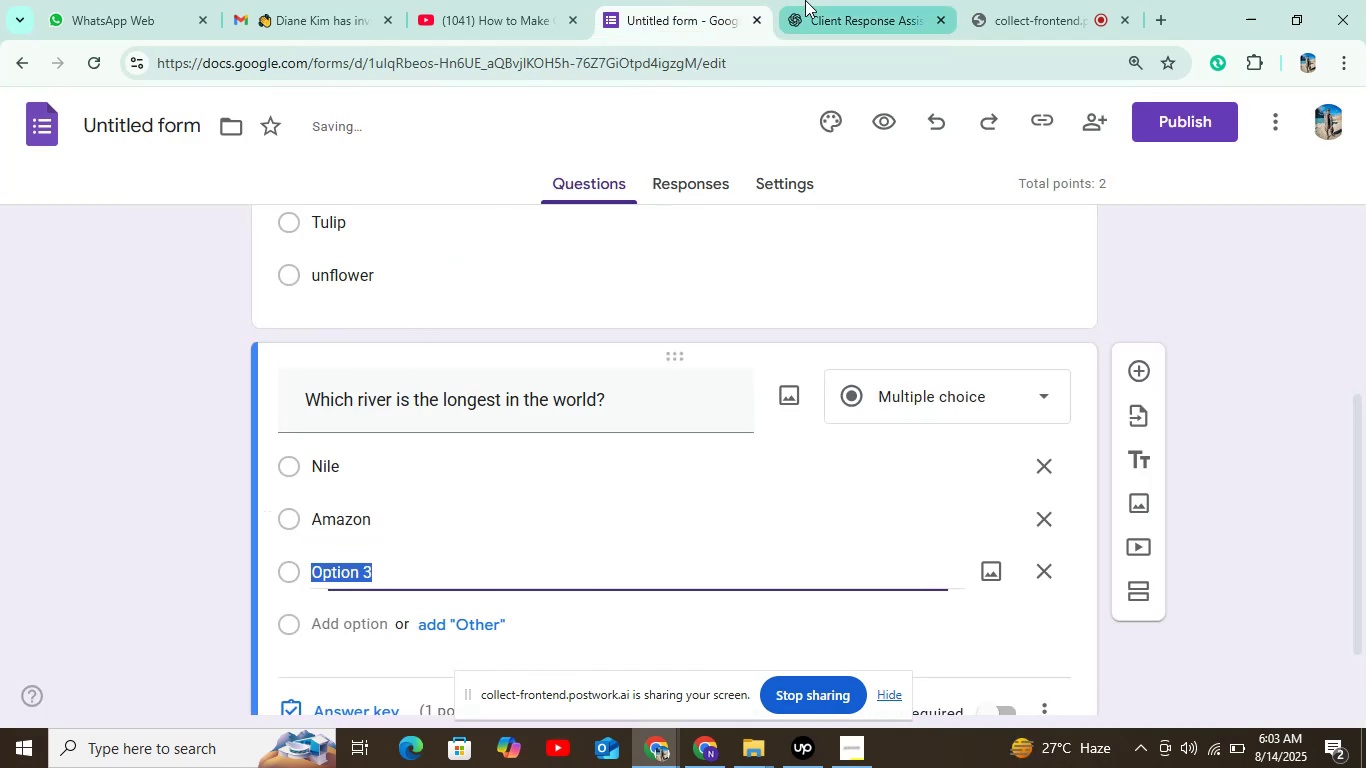 
left_click([809, 0])
 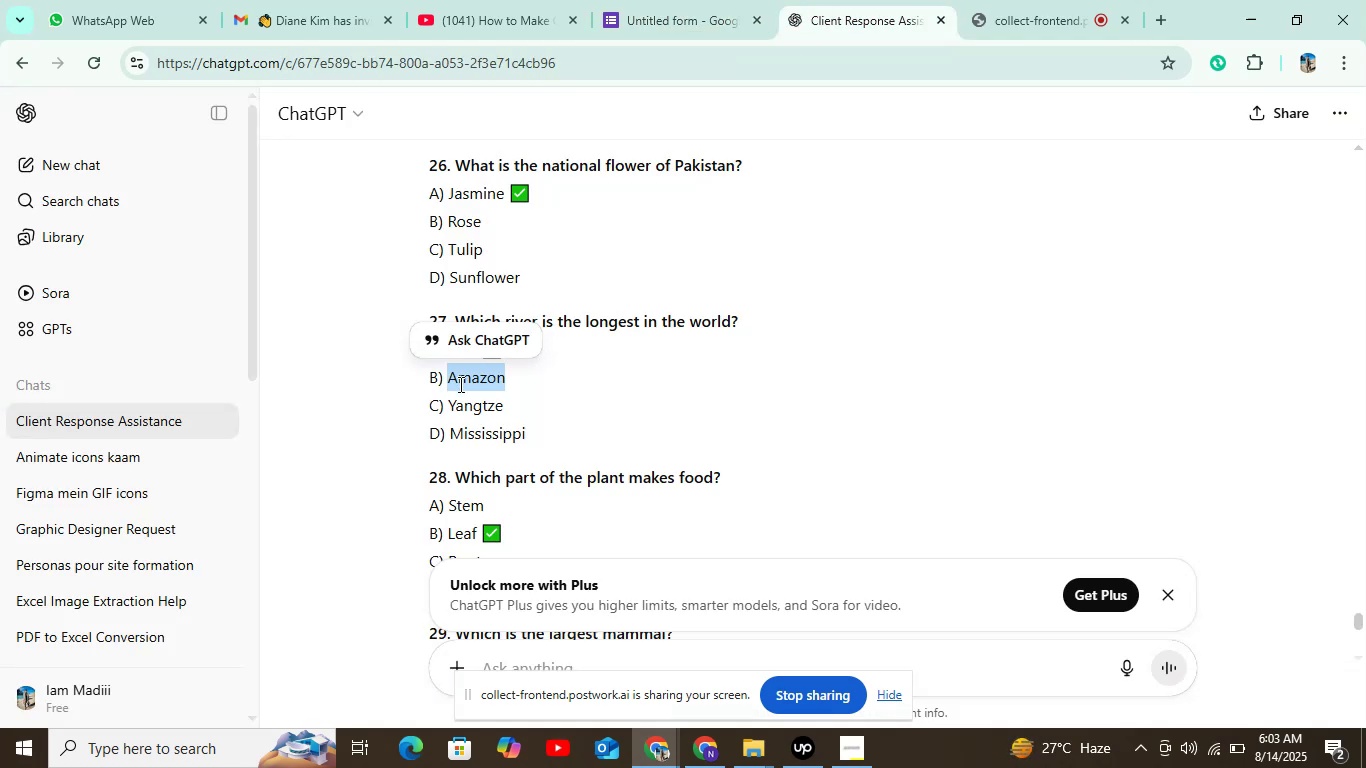 
left_click_drag(start_coordinate=[449, 403], to_coordinate=[510, 406])
 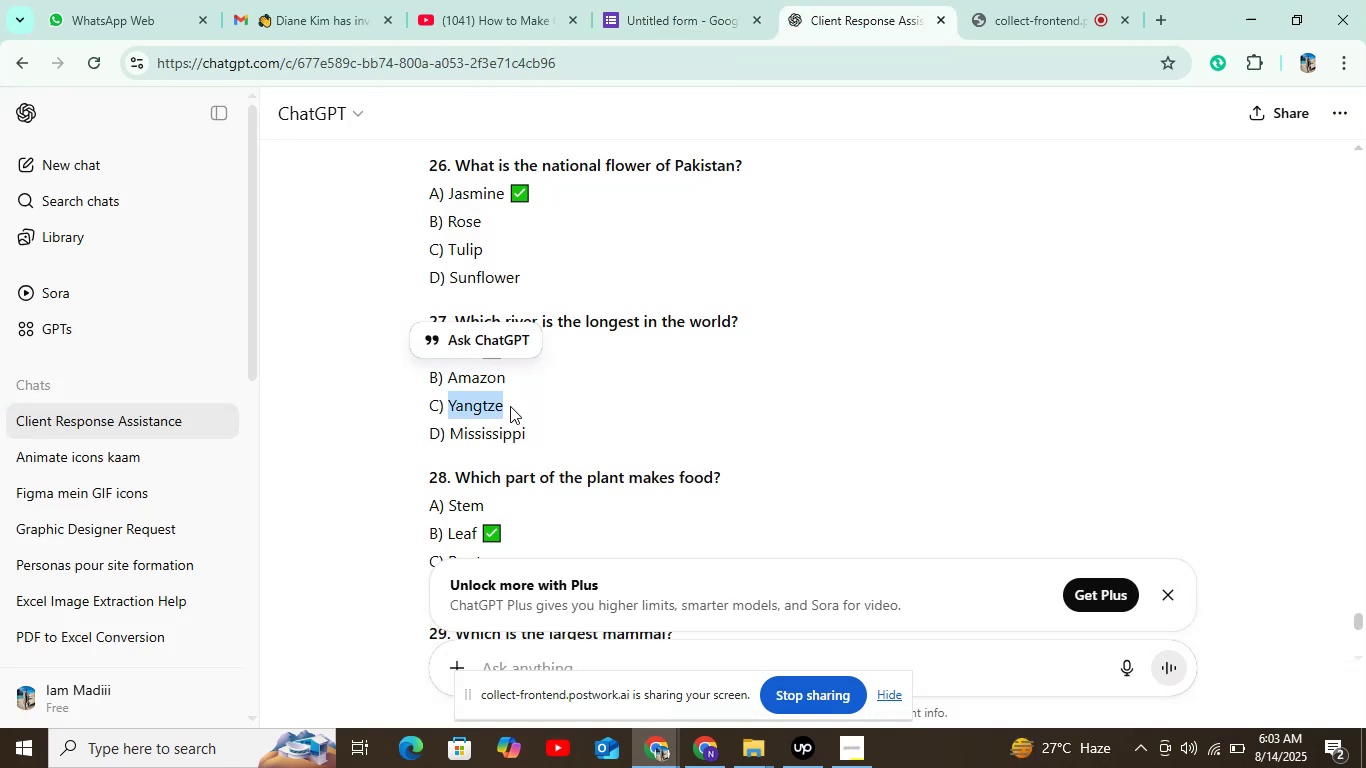 
key(Control+C)
 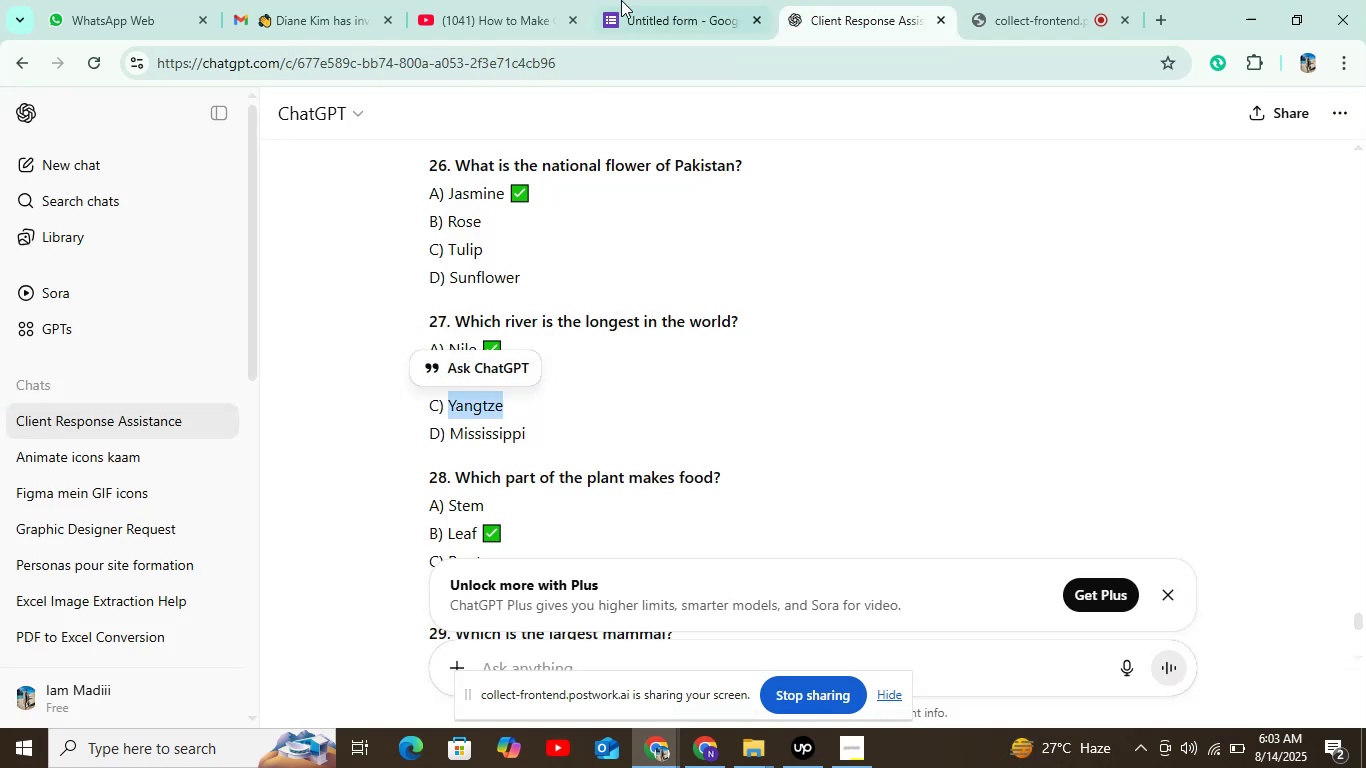 
left_click([621, 0])
 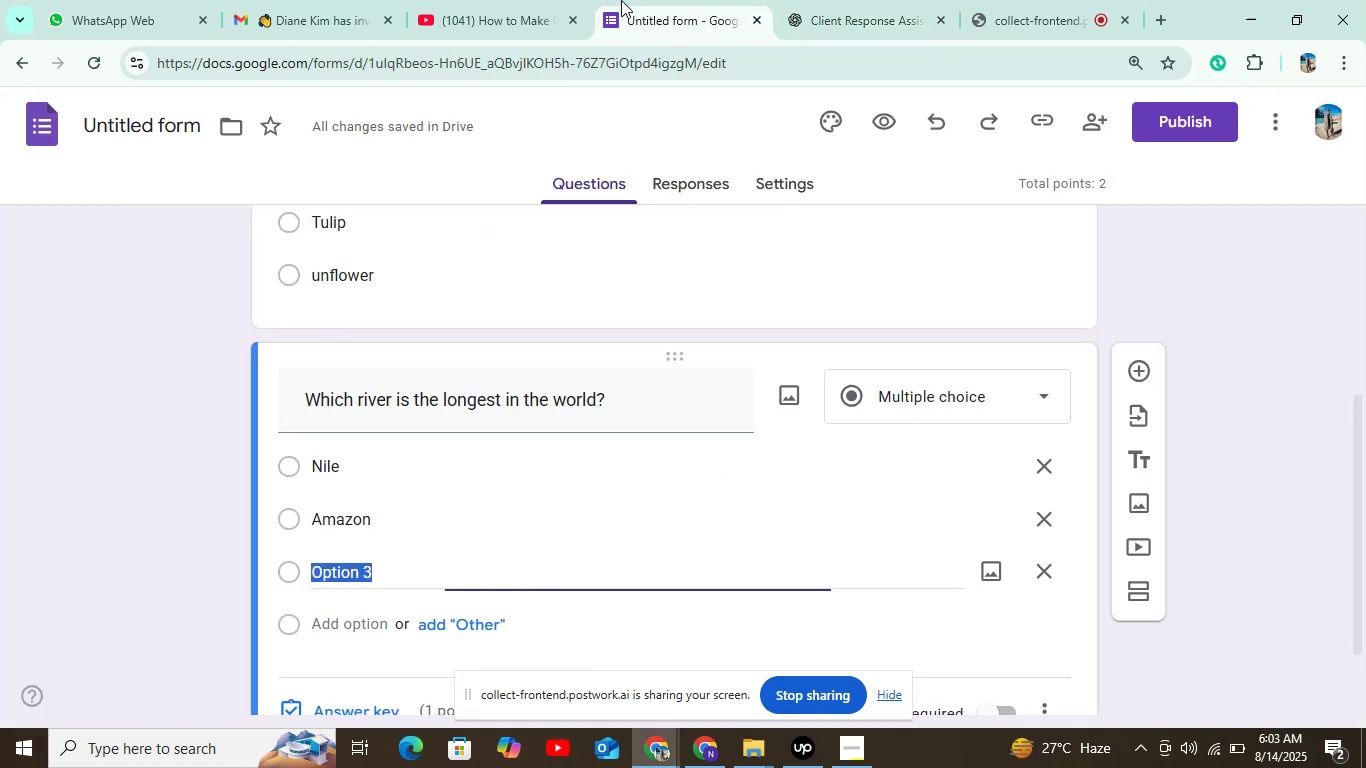 
hold_key(key=ControlLeft, duration=0.43)
 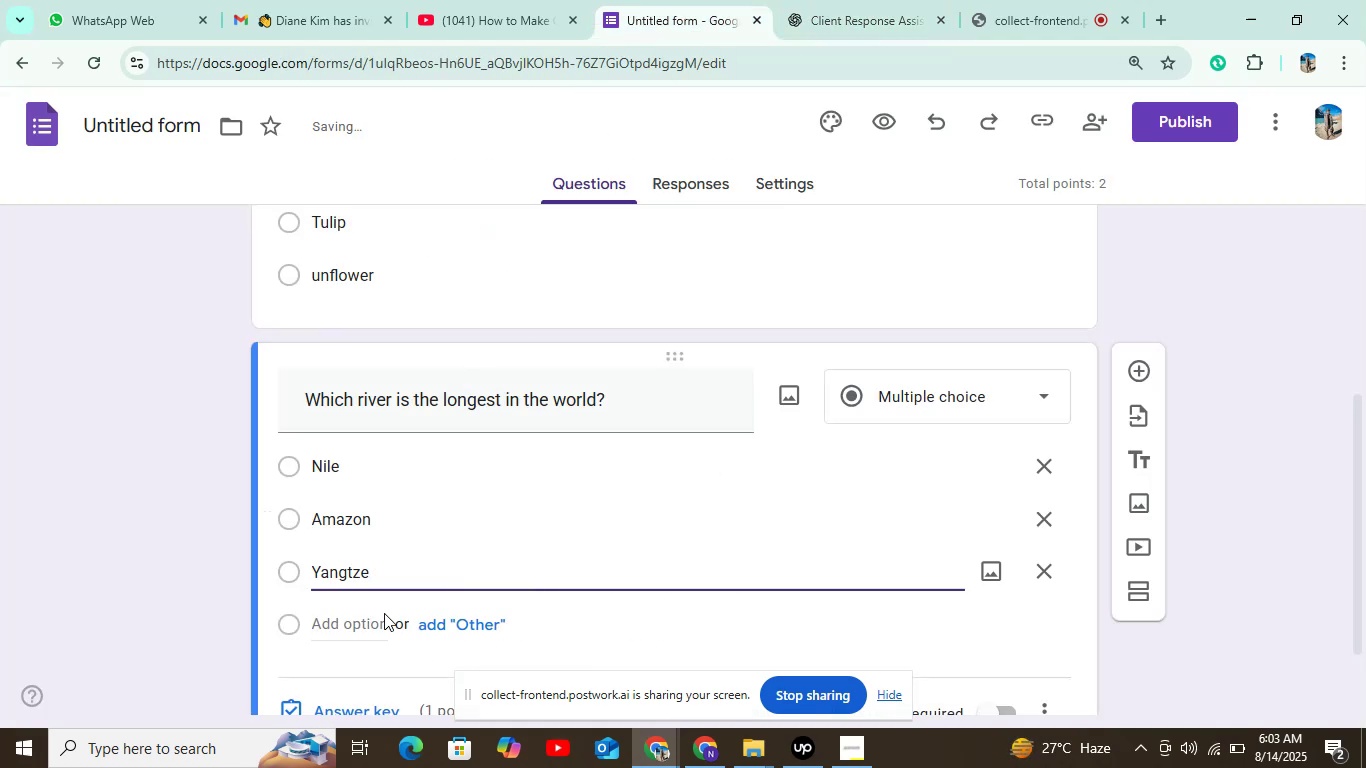 
hold_key(key=V, duration=5.71)
 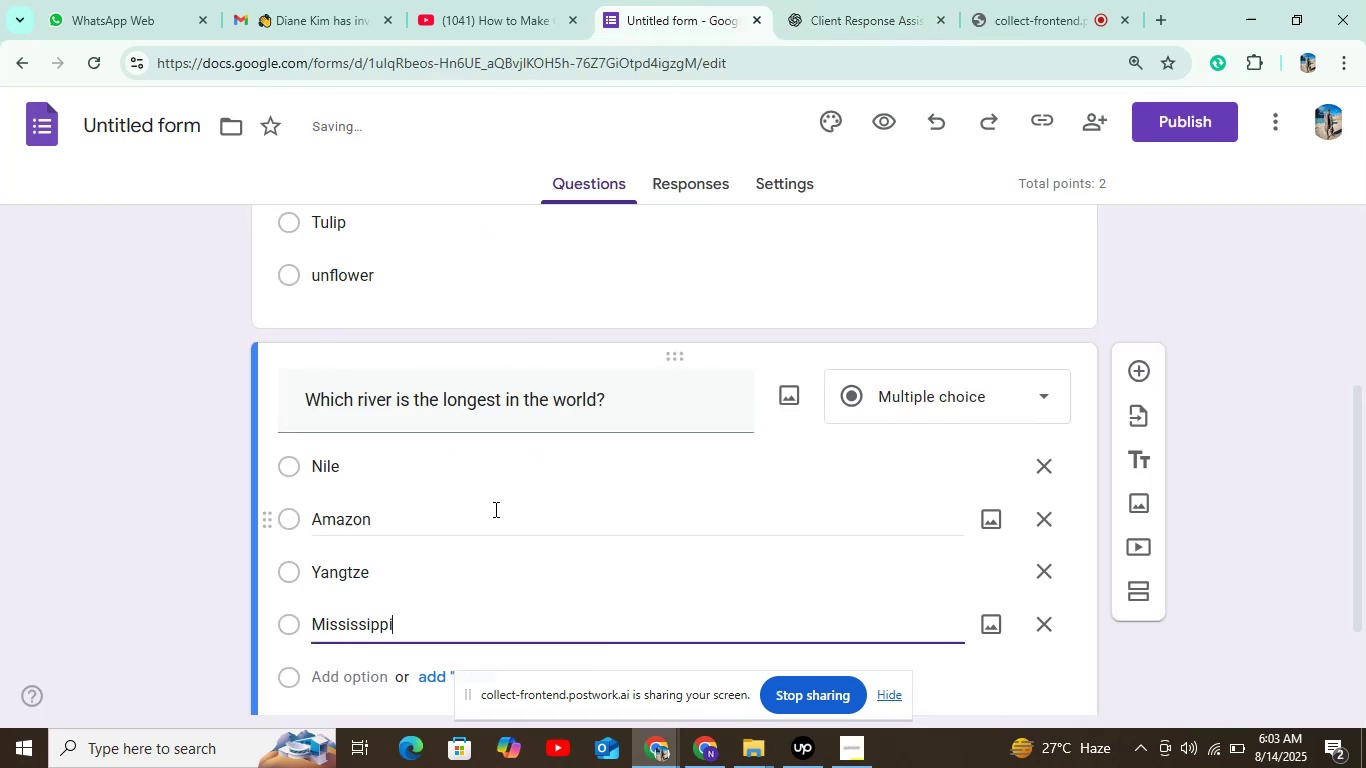 
left_click([371, 632])
 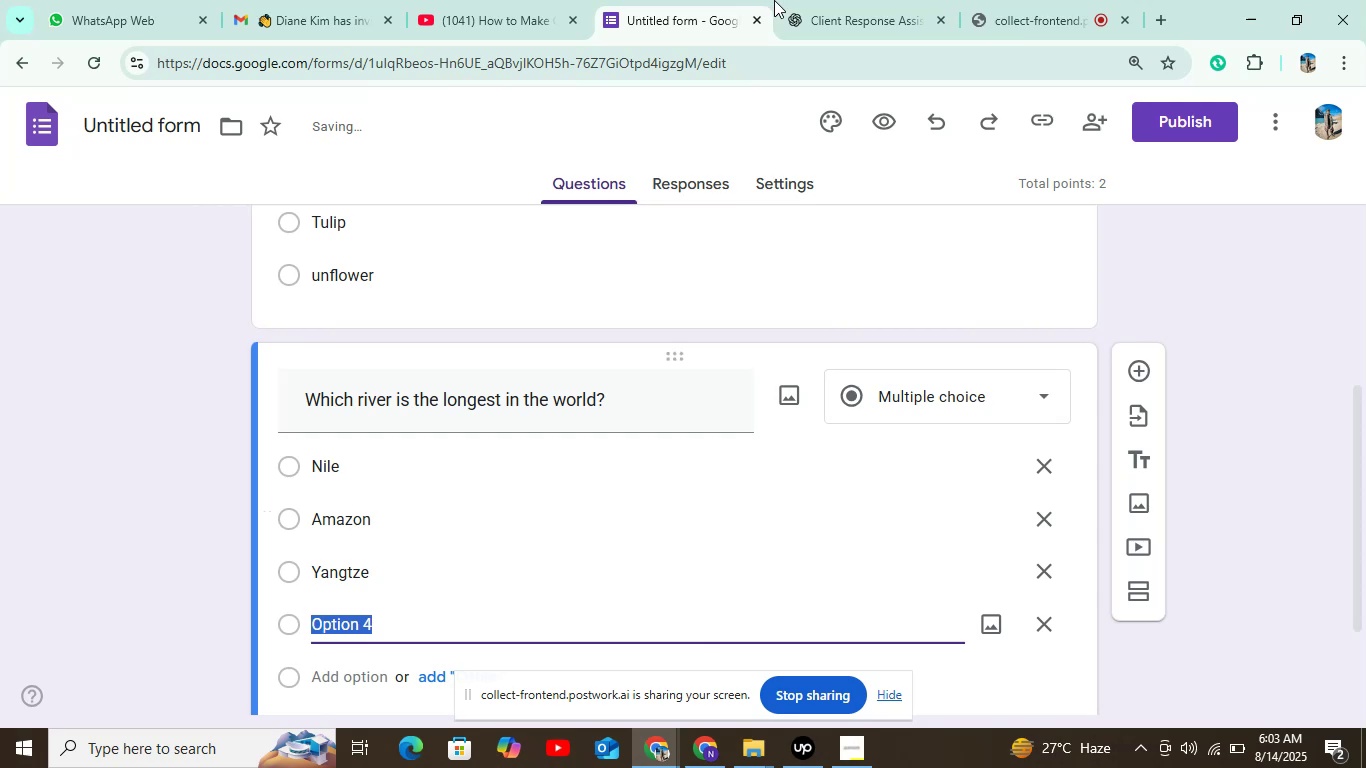 
left_click([841, 0])
 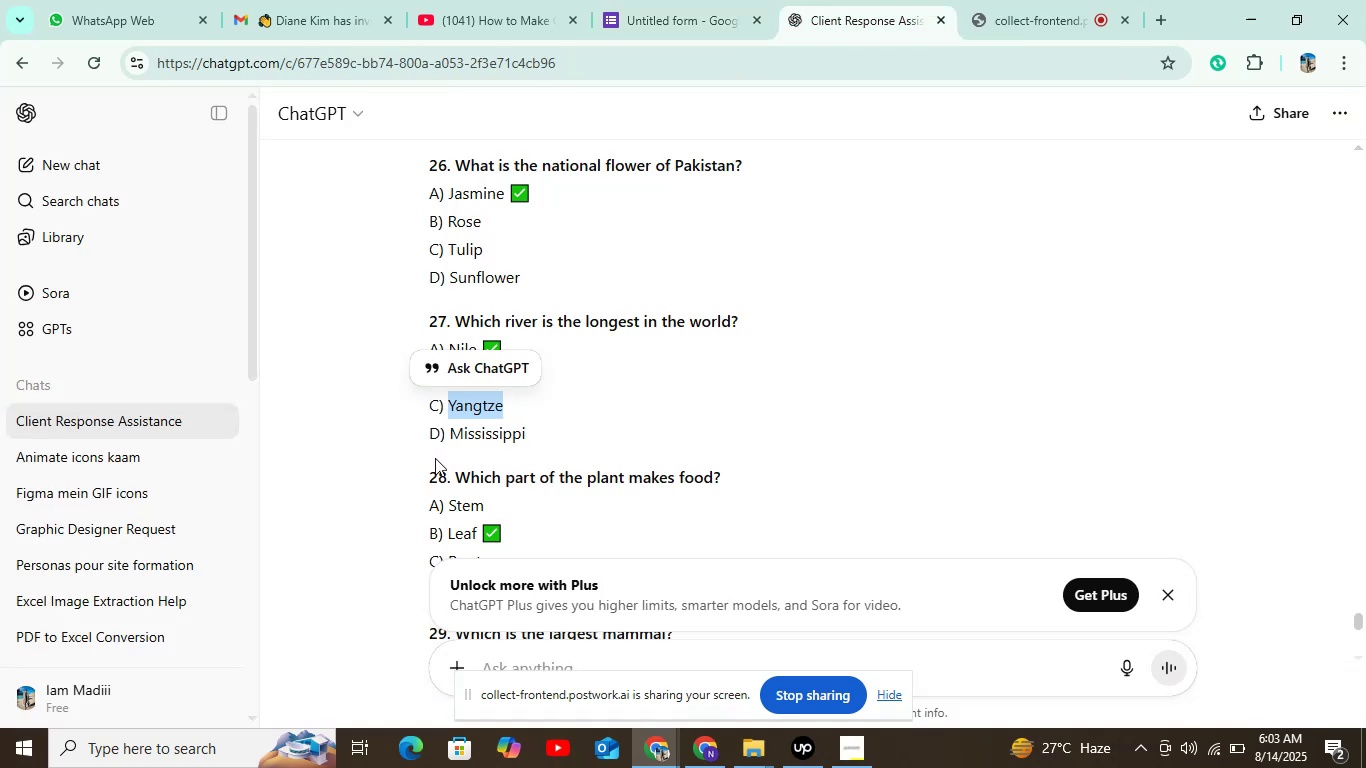 
left_click_drag(start_coordinate=[445, 440], to_coordinate=[527, 437])
 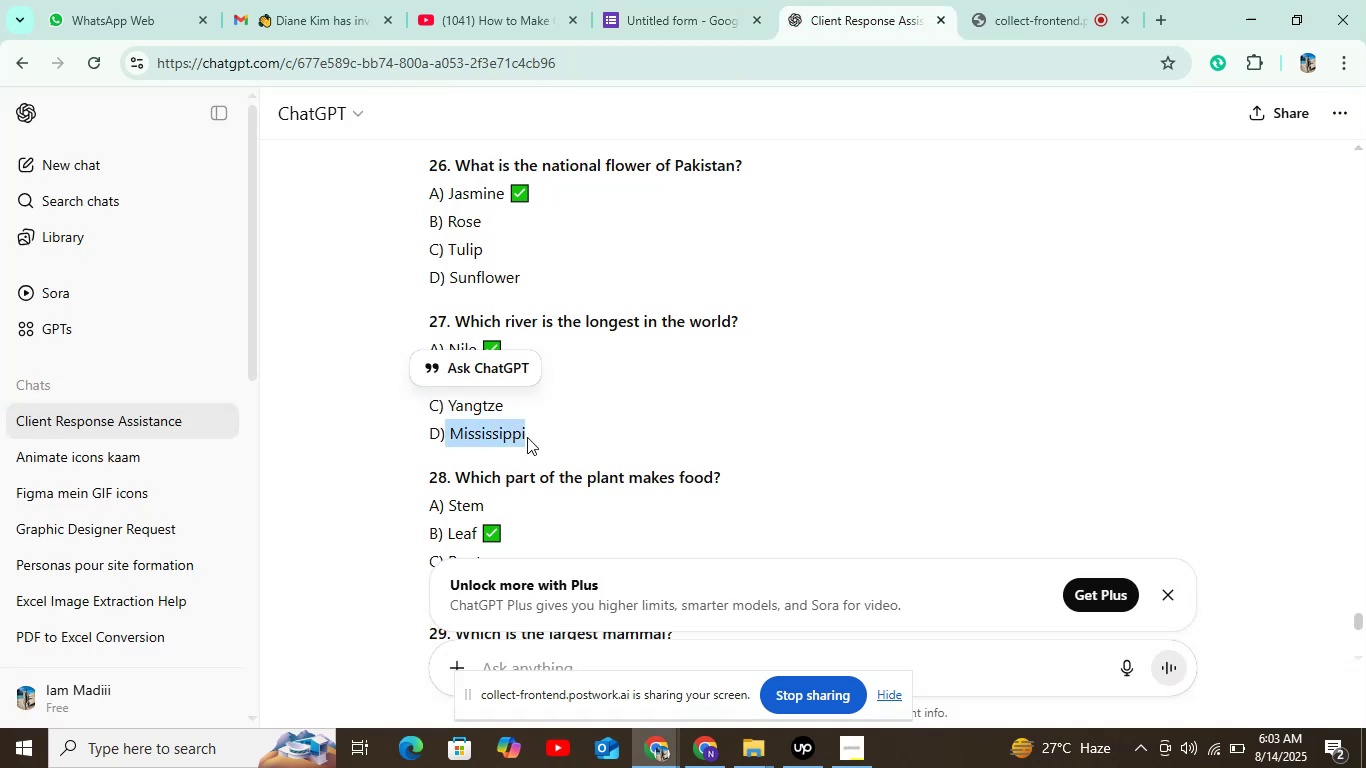 
key(Control+C)
 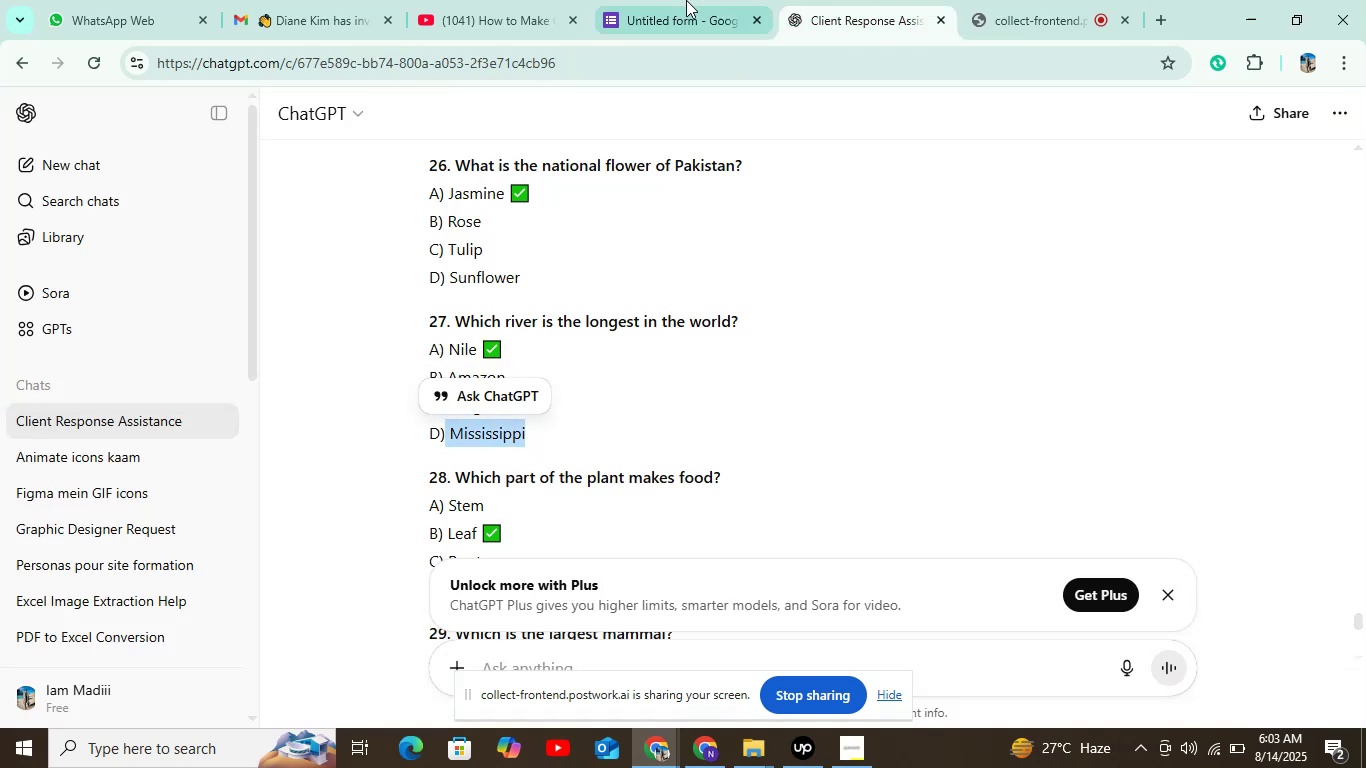 
left_click([687, 0])
 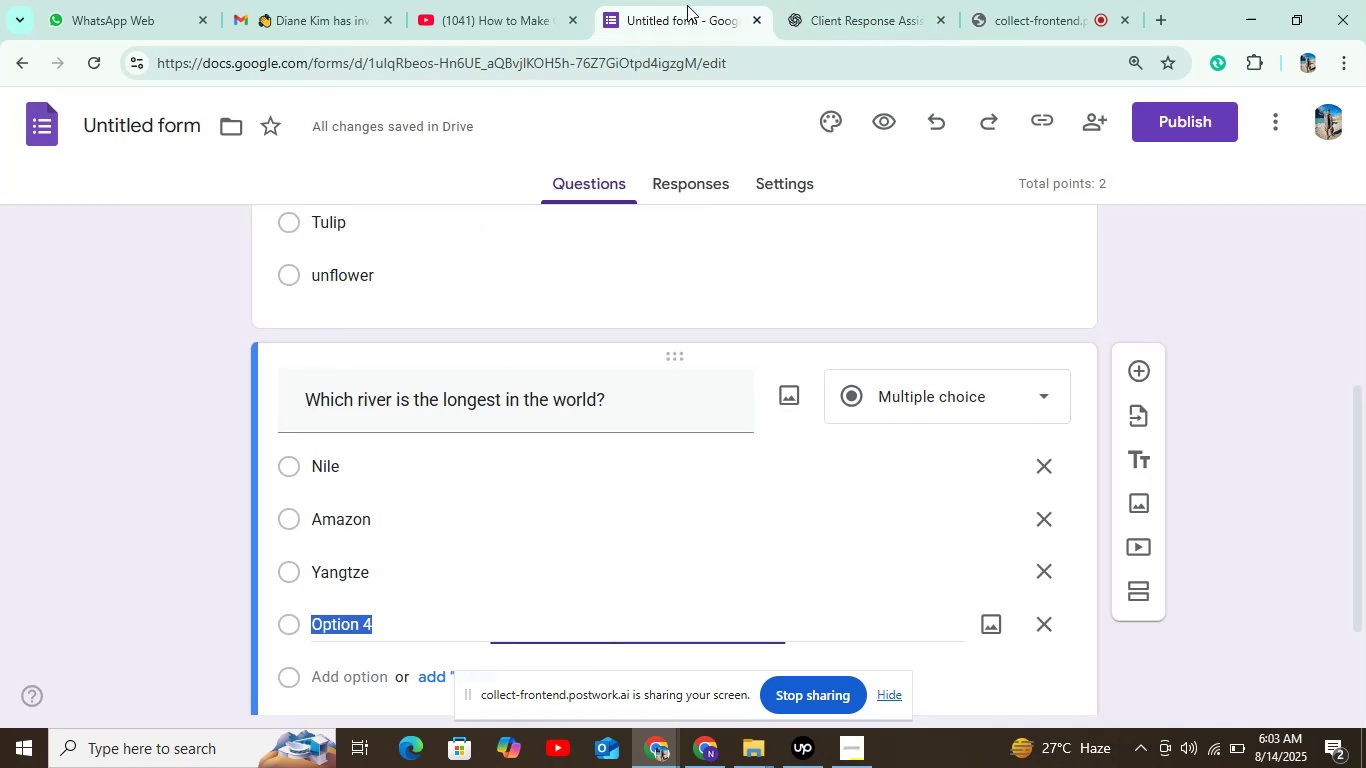 
hold_key(key=ControlLeft, duration=0.51)
 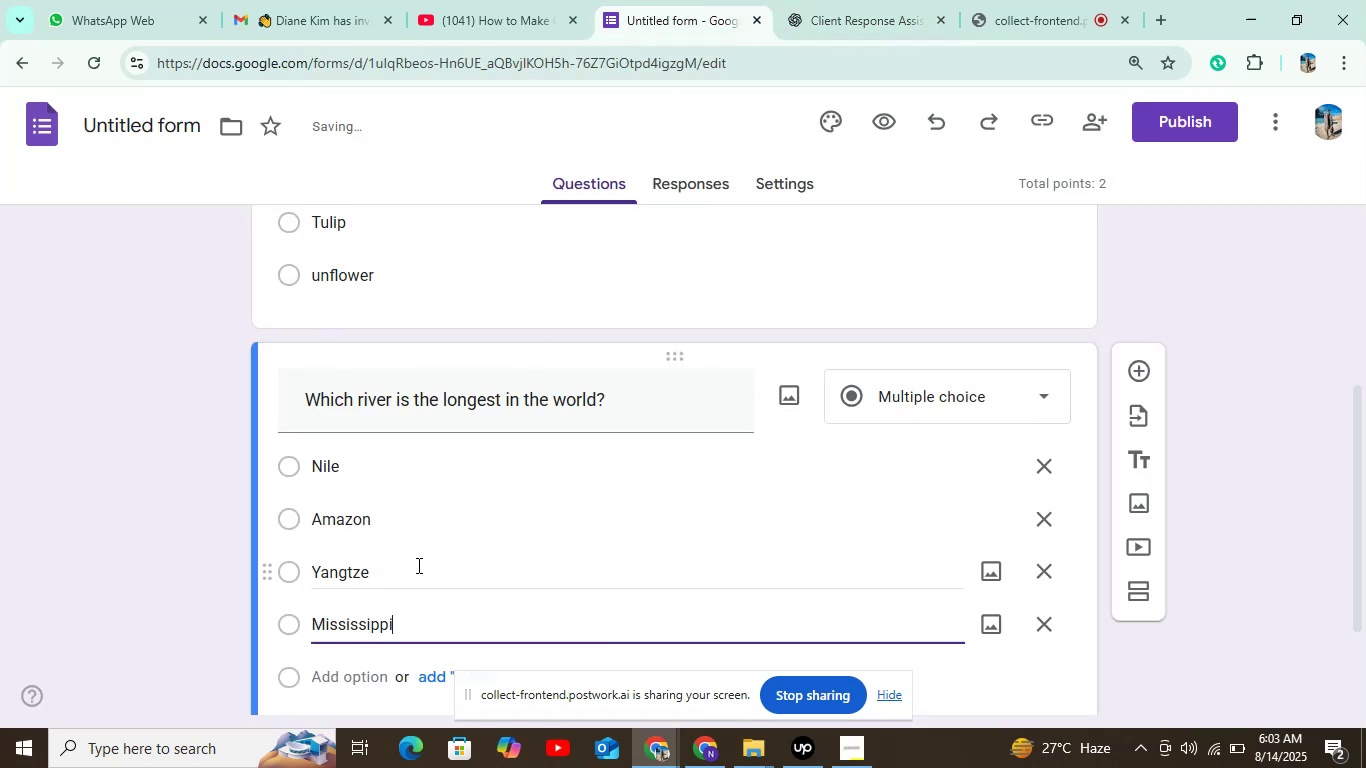 
scroll: coordinate [495, 509], scroll_direction: down, amount: 4.0
 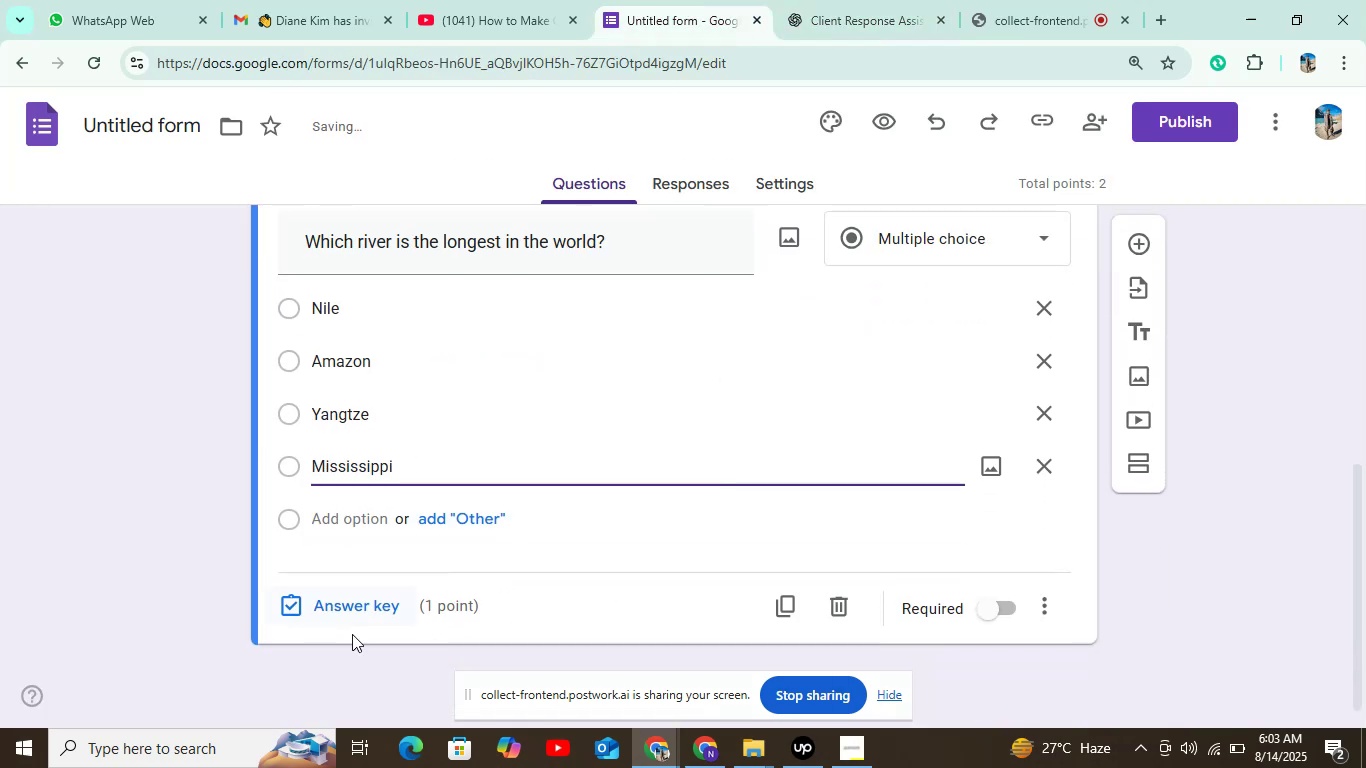 
left_click([352, 608])
 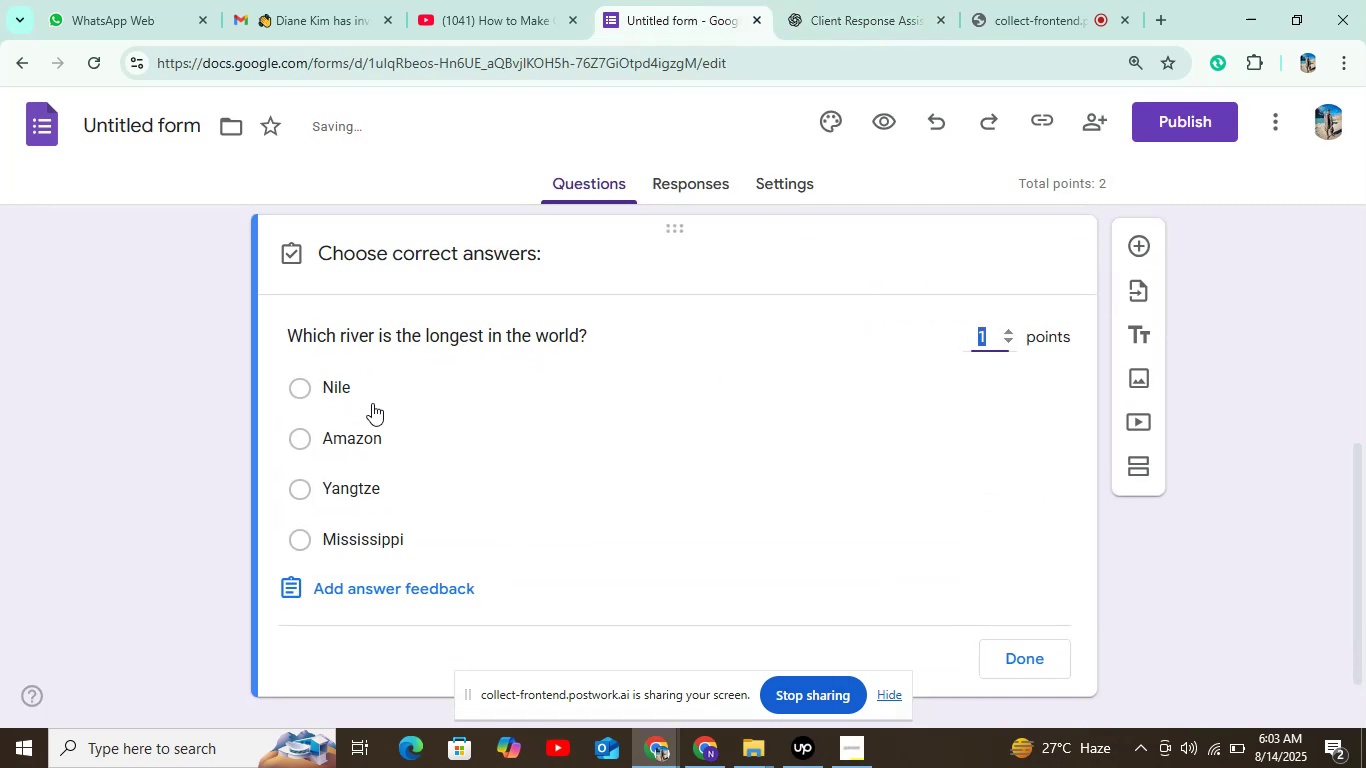 
left_click([372, 403])
 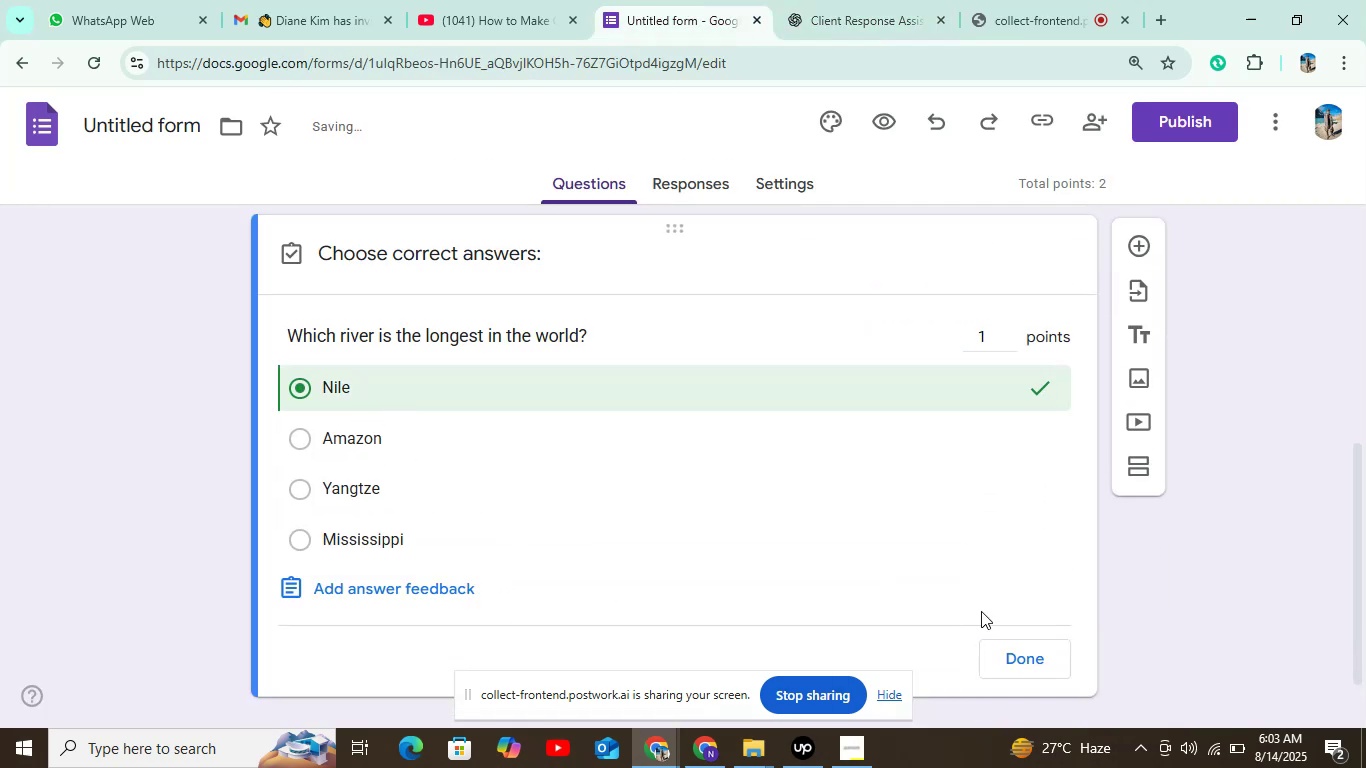 
left_click([1006, 669])
 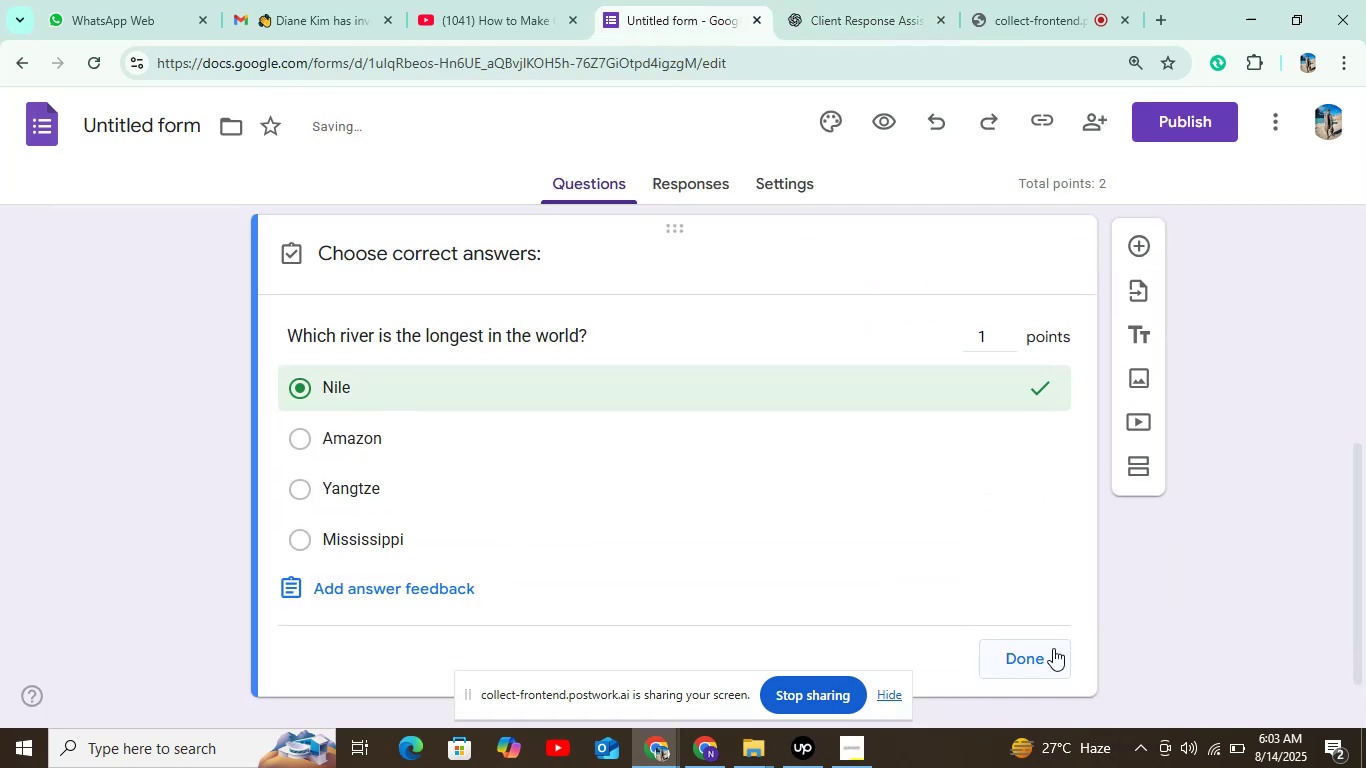 
left_click([1061, 653])
 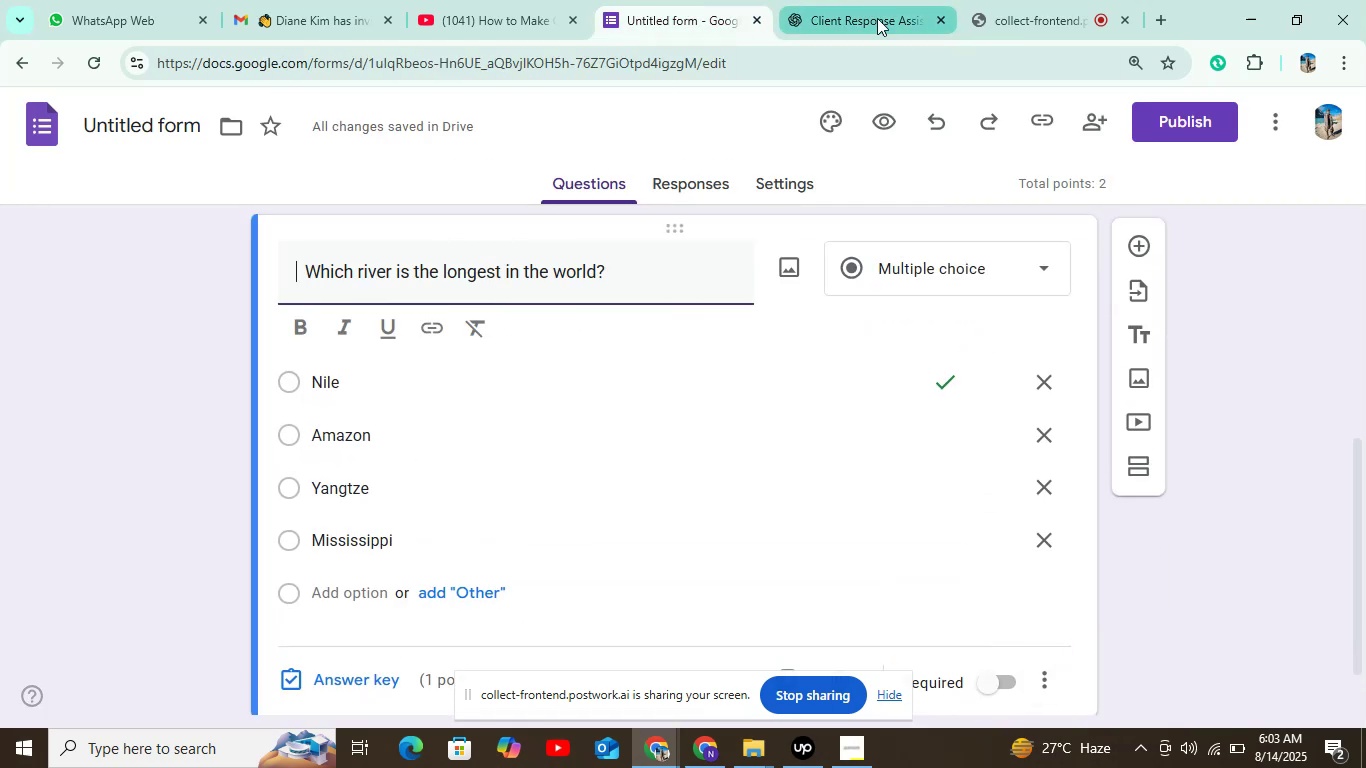 
left_click([1127, 232])
 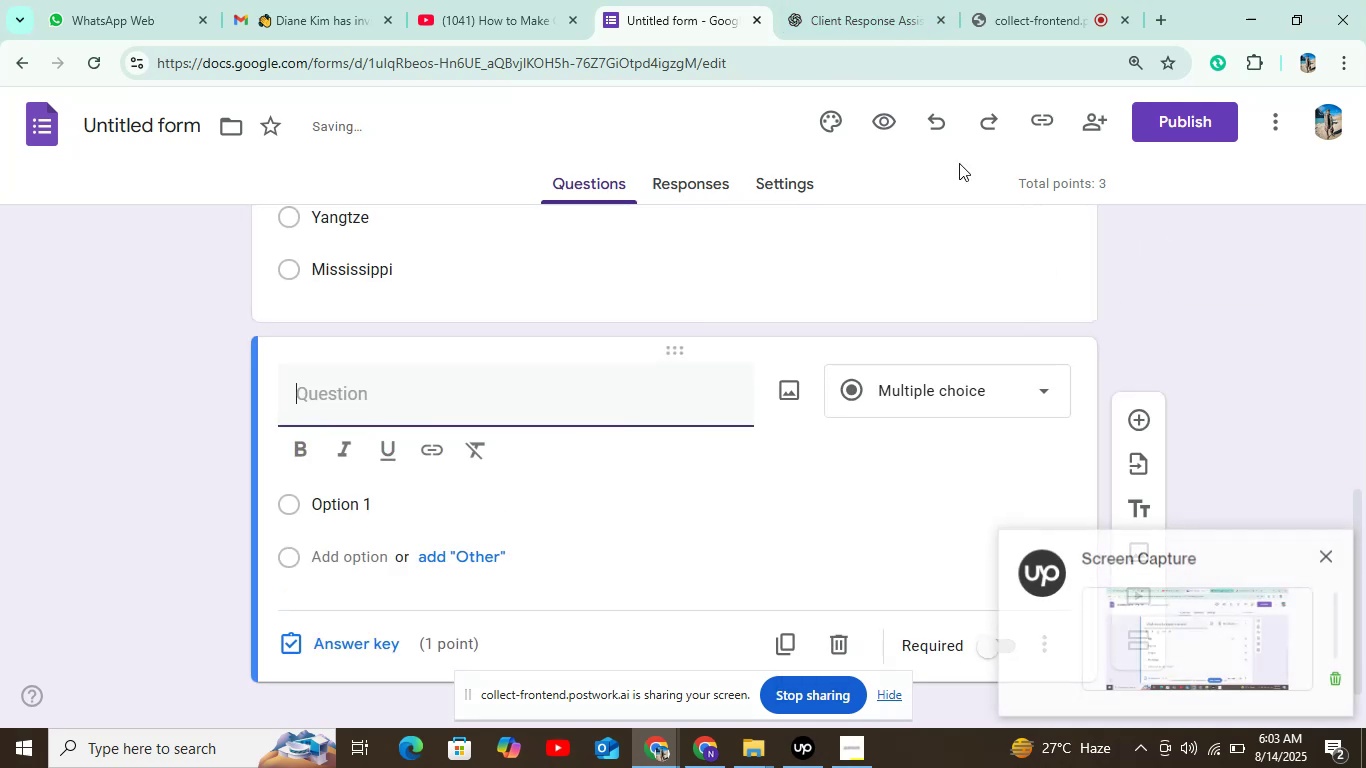 
left_click([833, 19])
 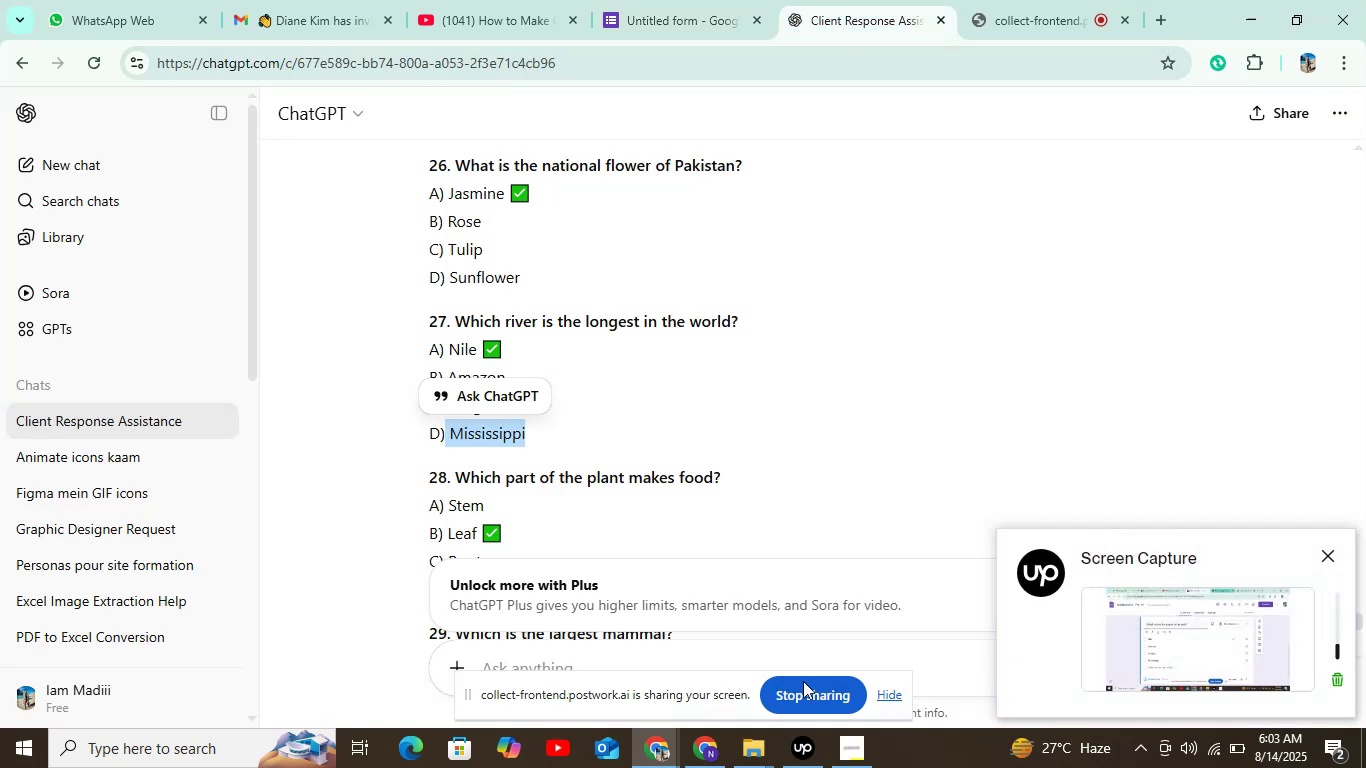 
left_click([799, 746])
 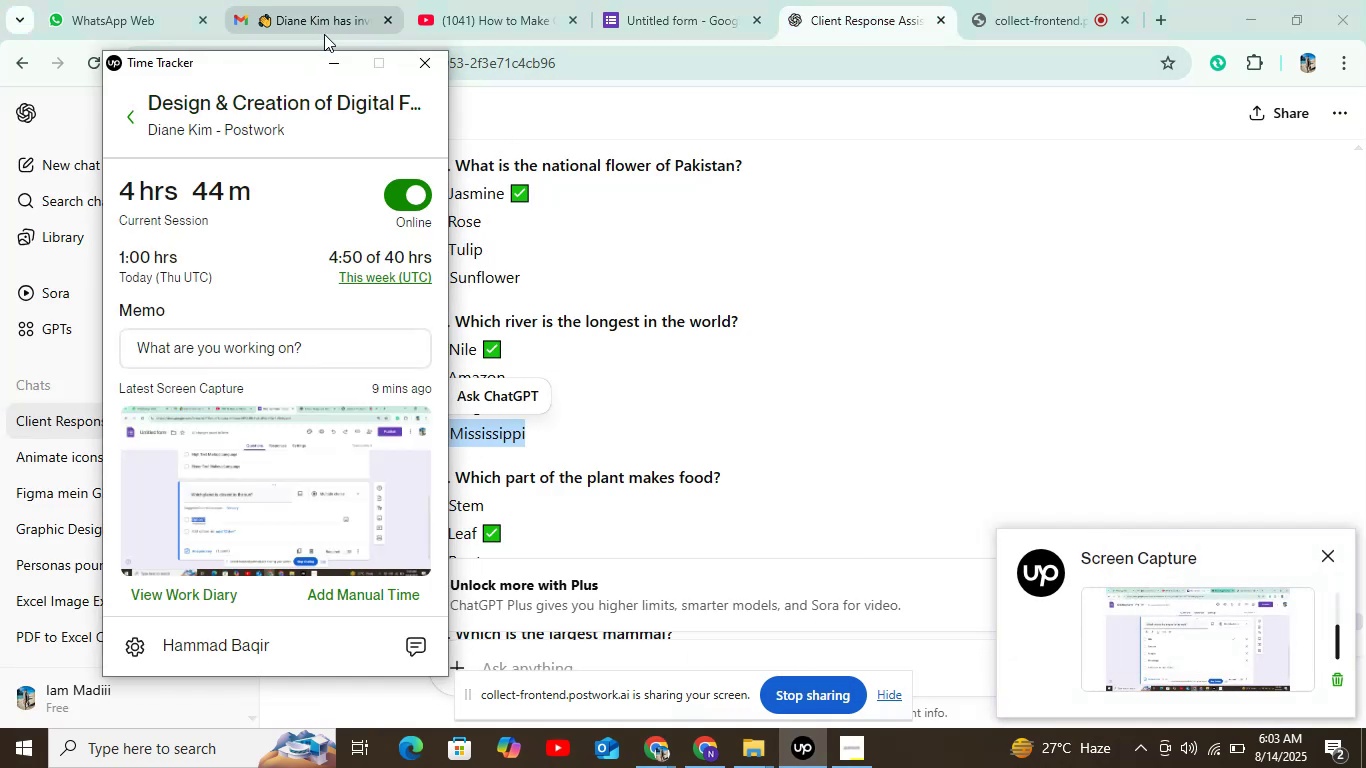 
left_click([320, 58])
 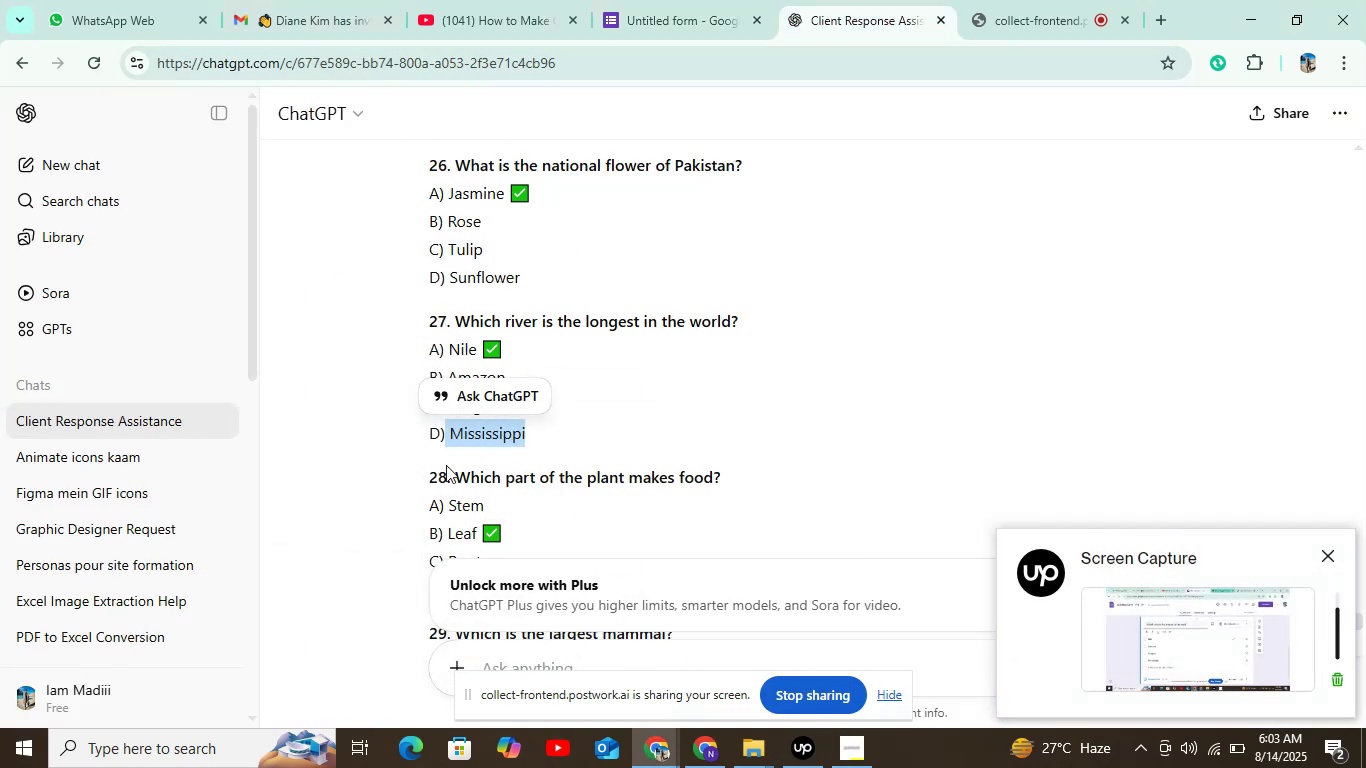 
left_click_drag(start_coordinate=[453, 471], to_coordinate=[734, 471])
 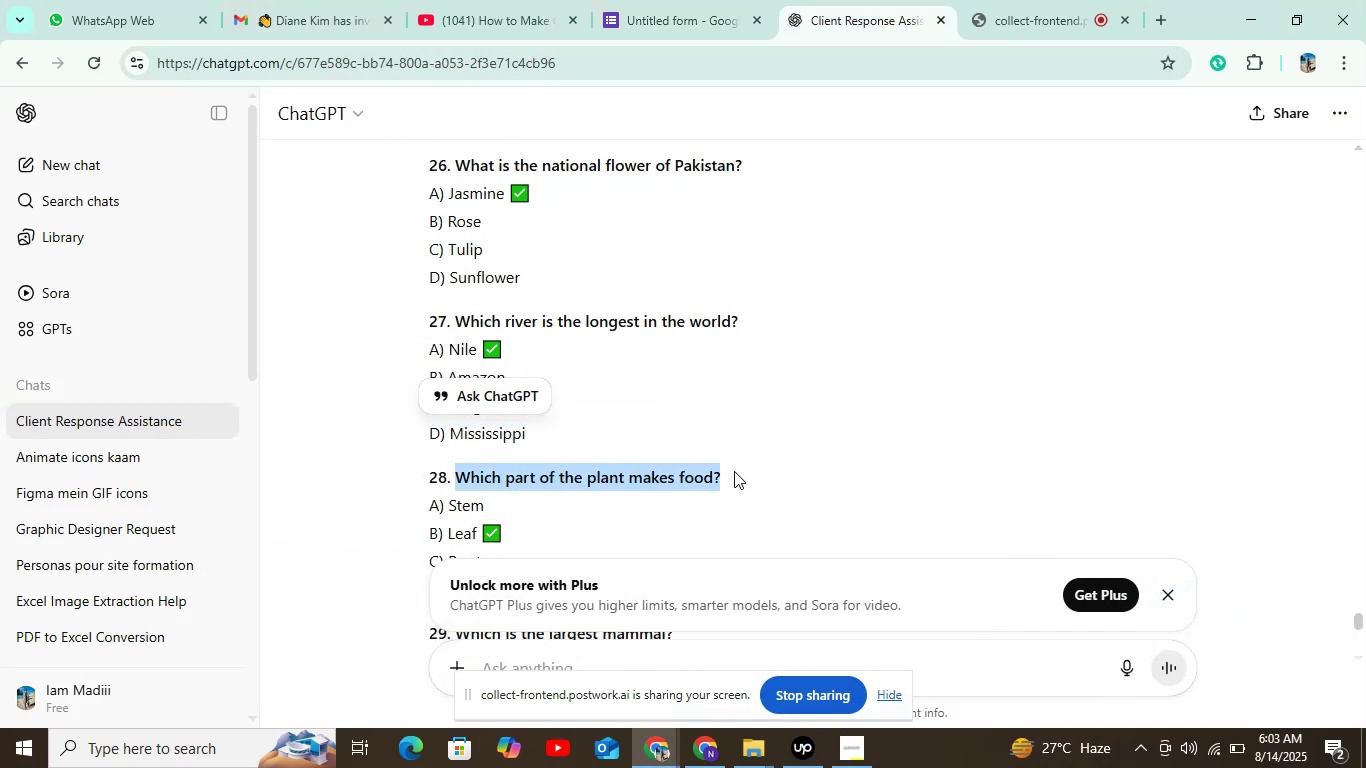 
key(Control+C)
 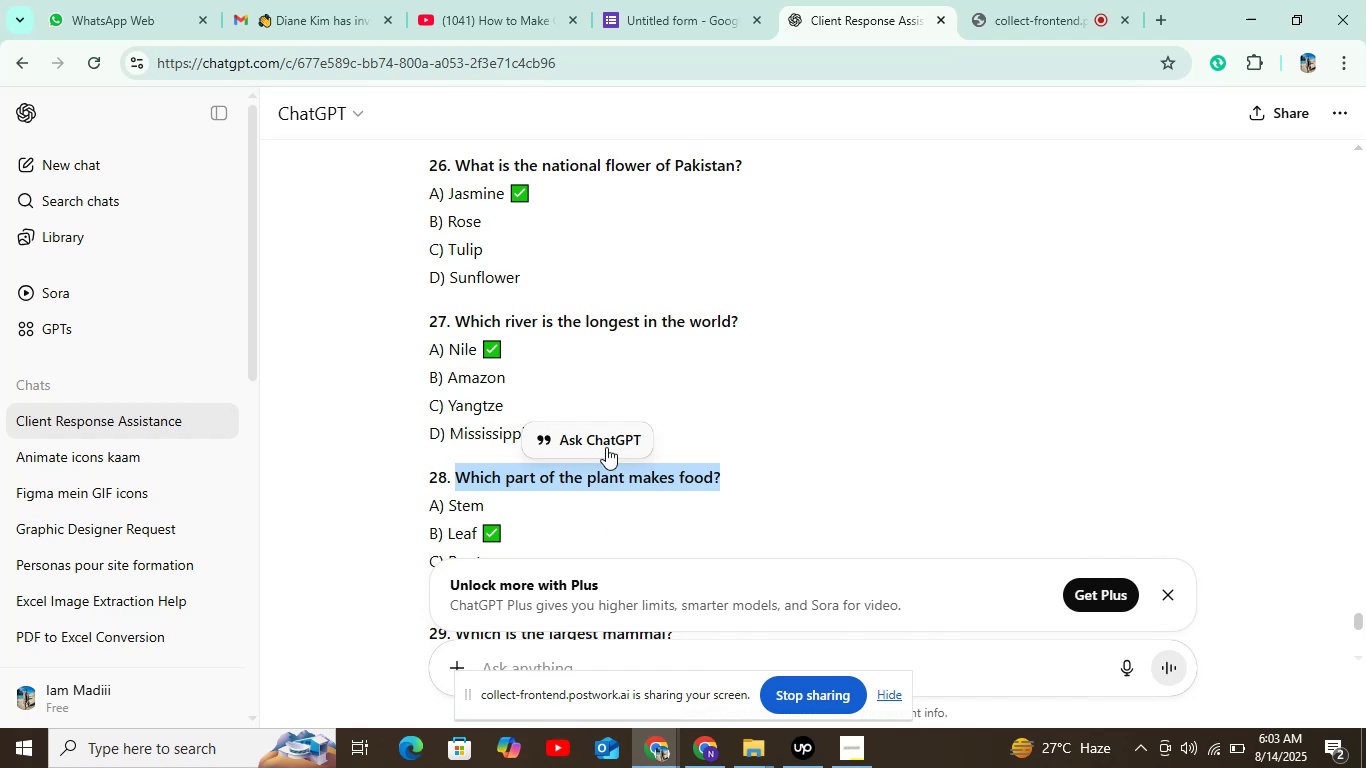 
left_click([663, 0])
 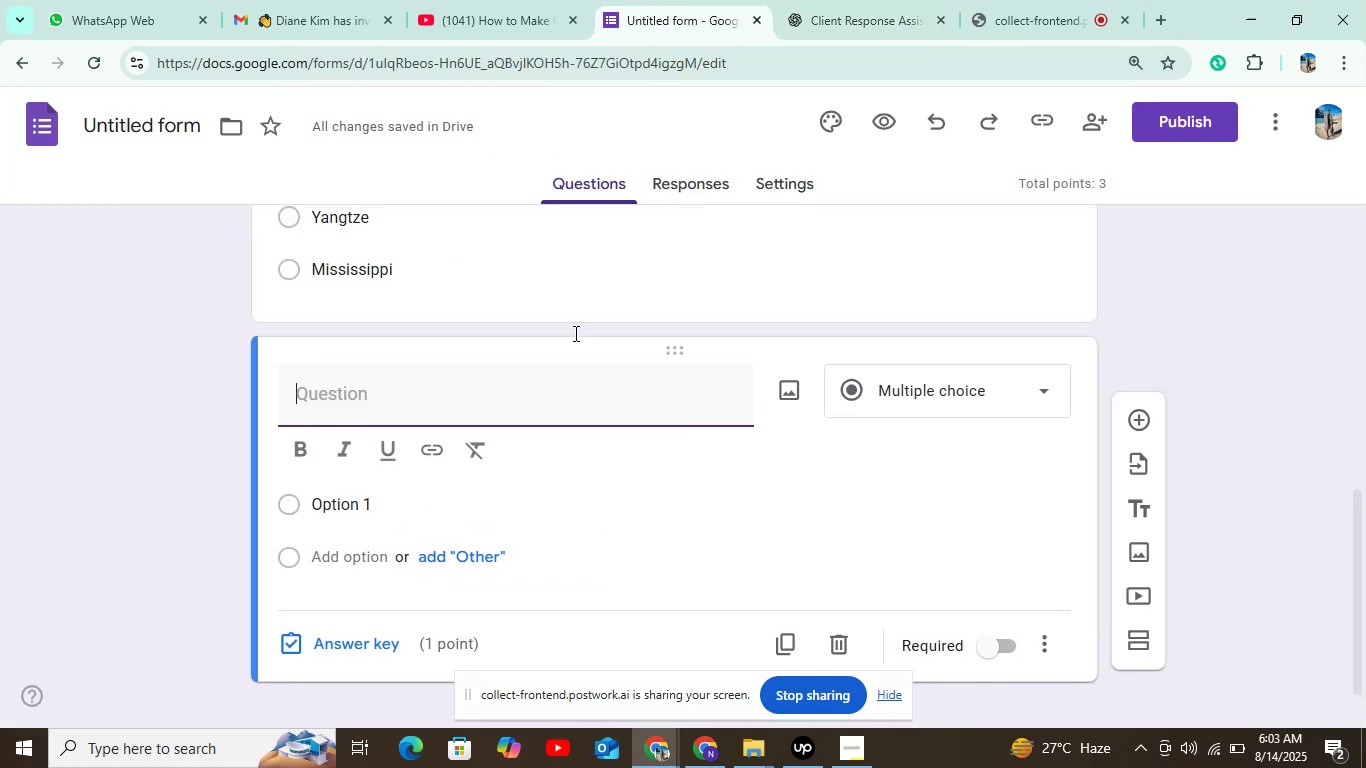 
key(Control+V)
 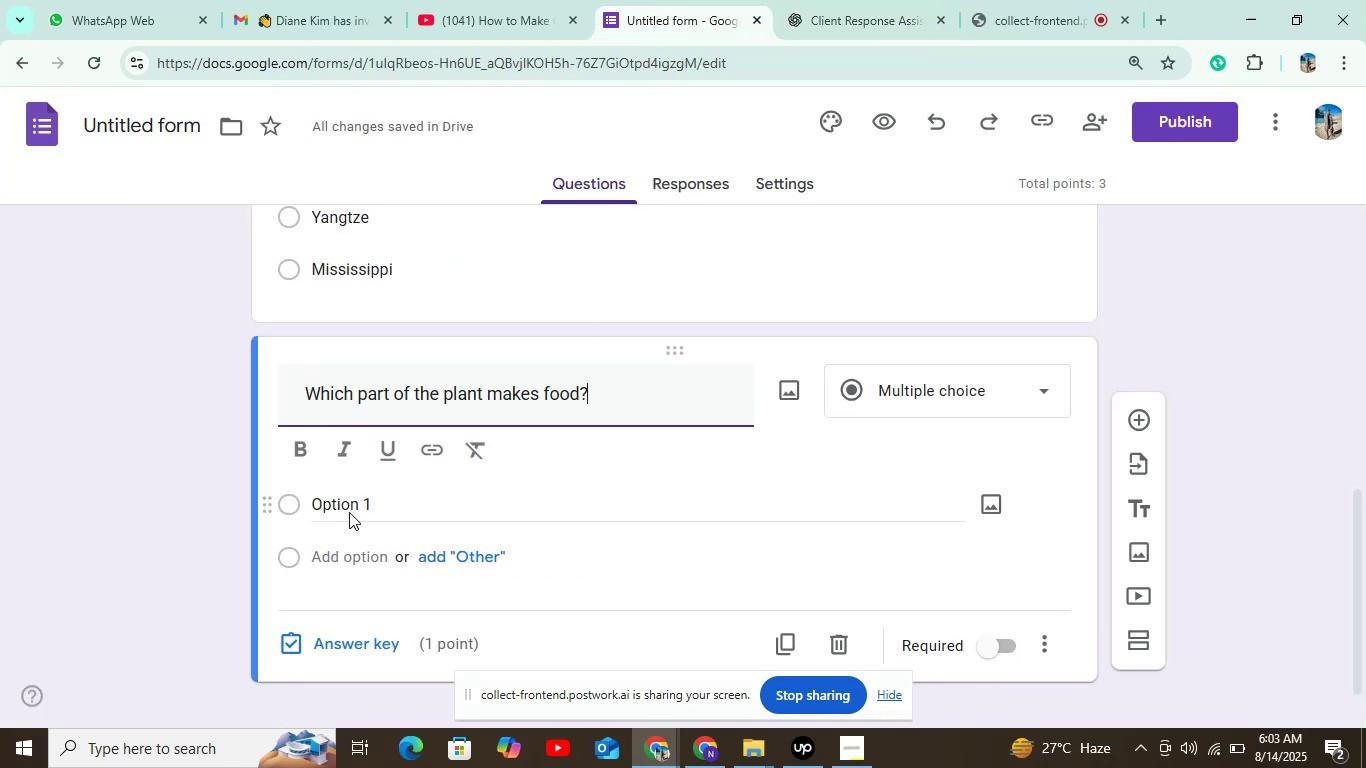 
left_click([358, 499])
 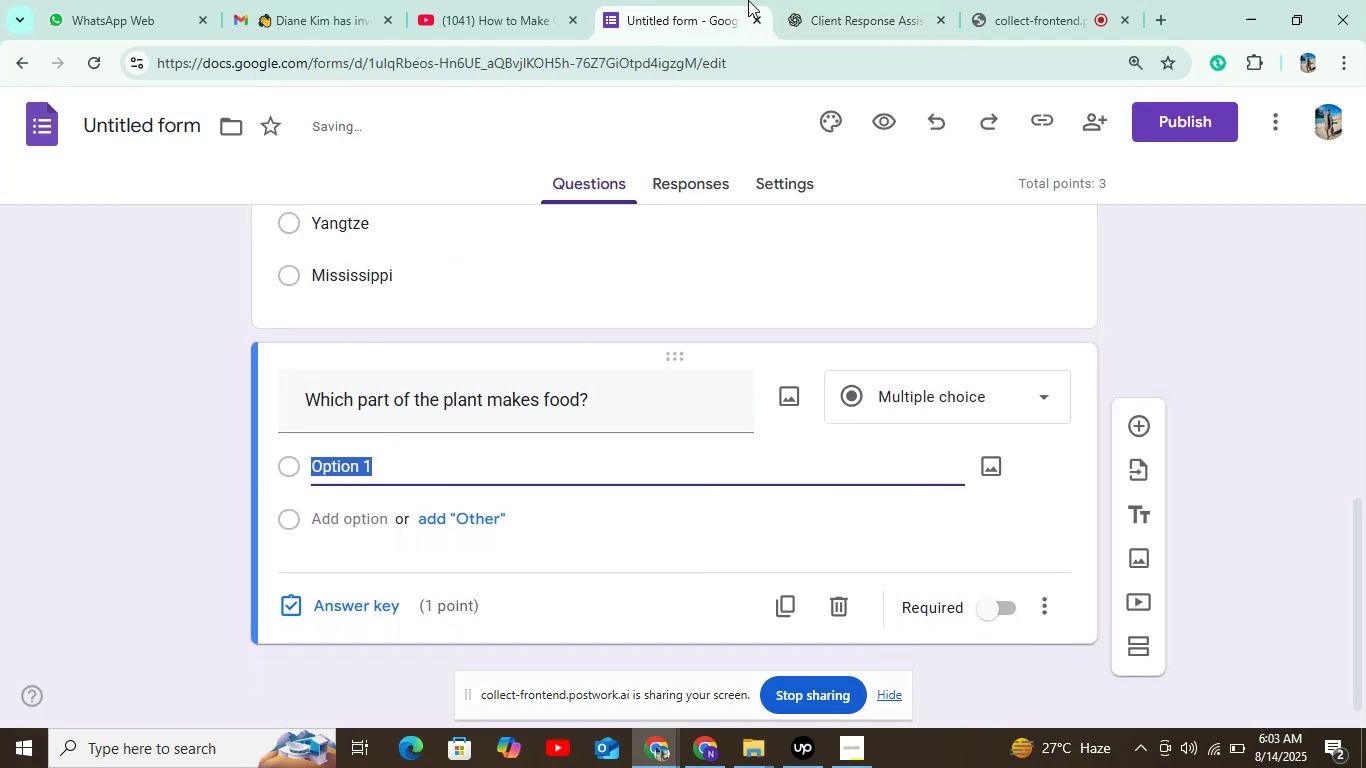 
left_click([838, 9])
 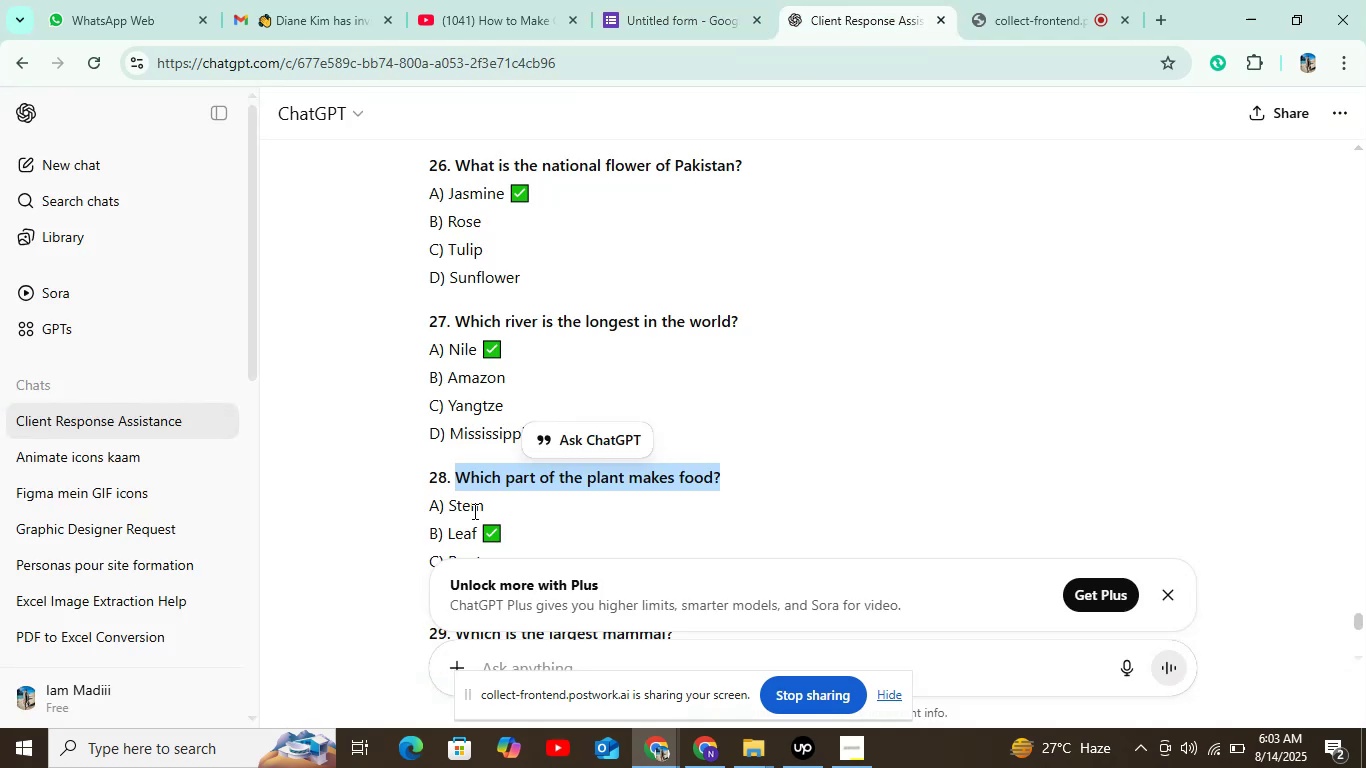 
double_click([474, 500])
 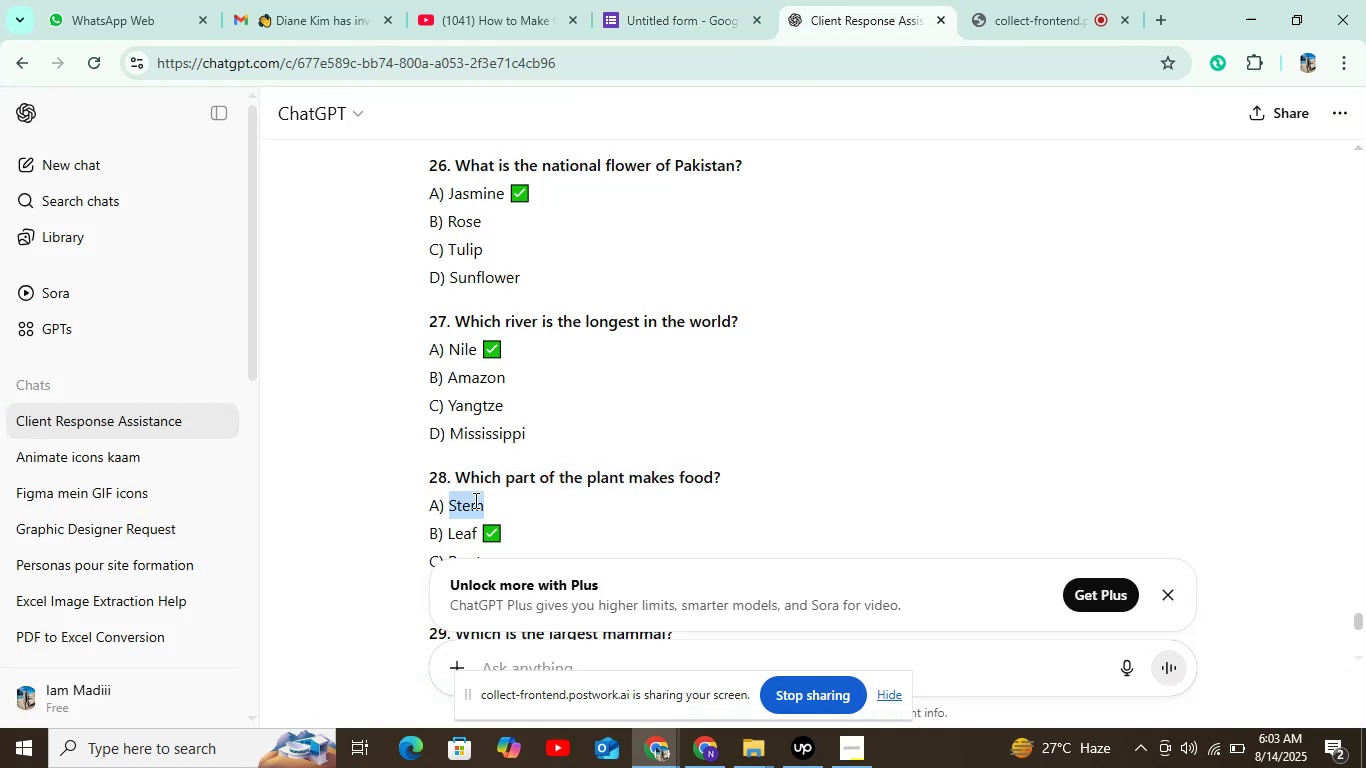 
triple_click([474, 500])
 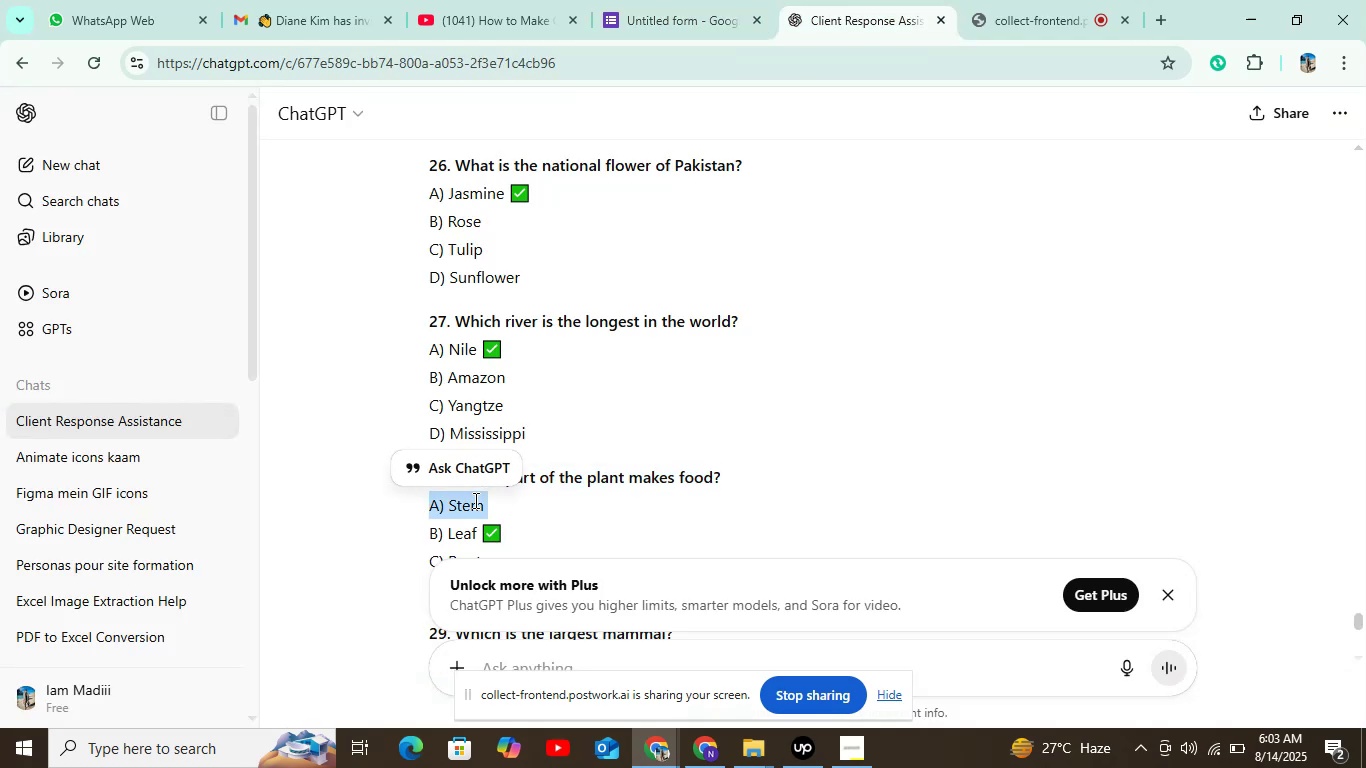 
hold_key(key=ControlLeft, duration=0.3)
 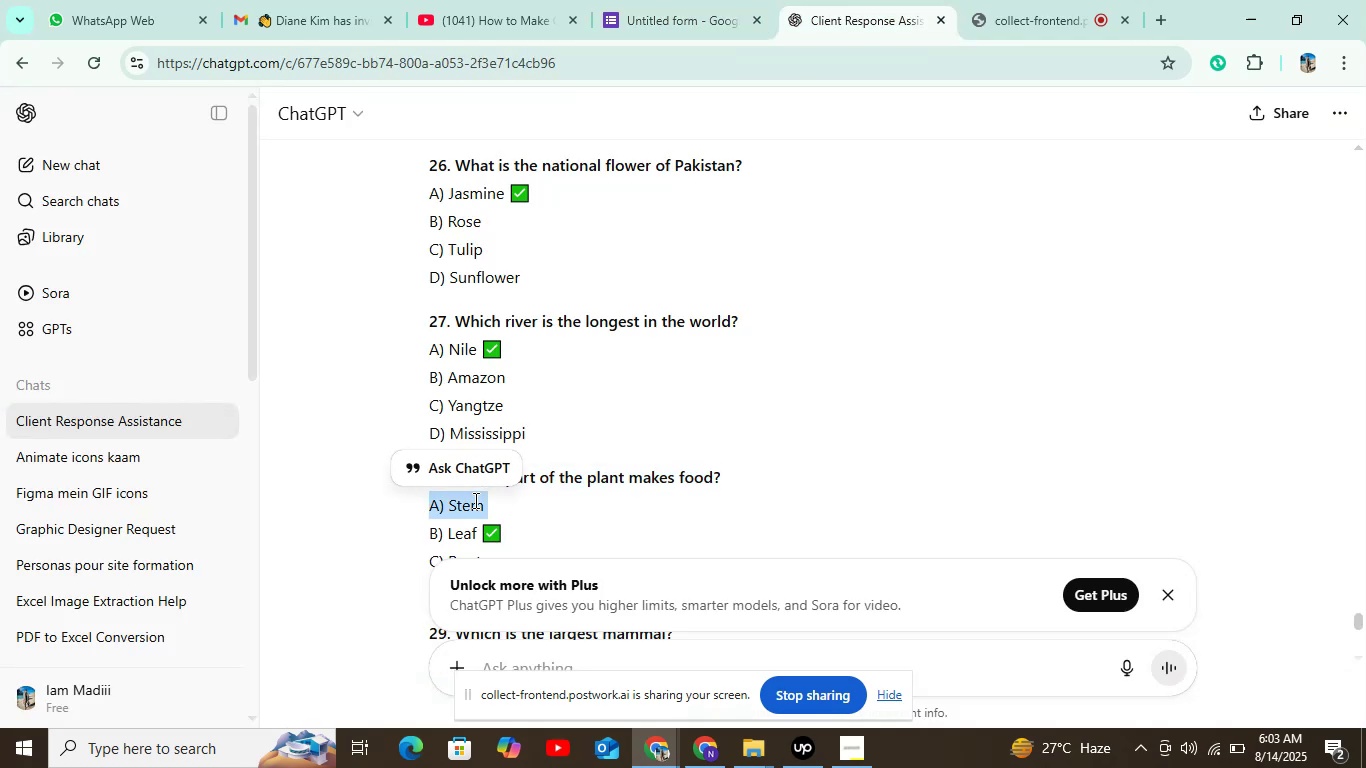 
double_click([474, 500])
 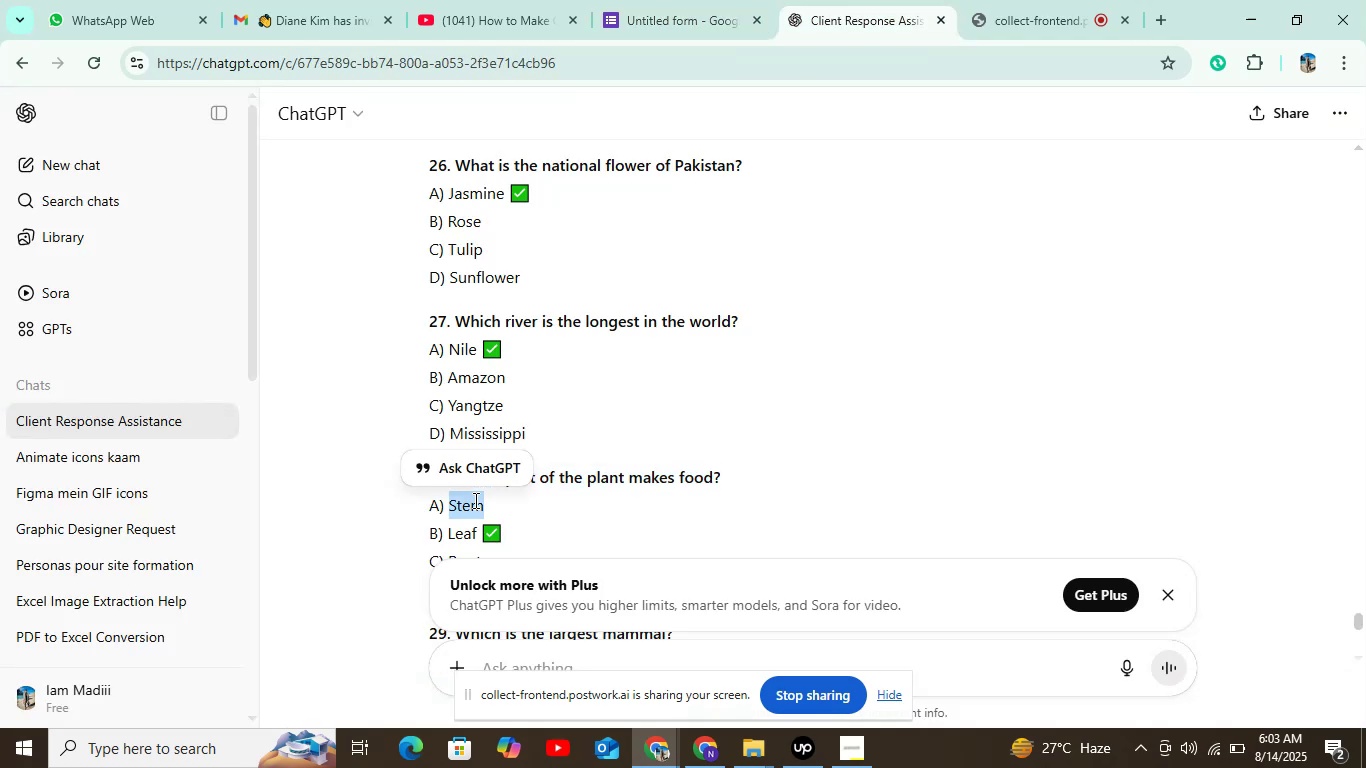 
key(Control+C)
 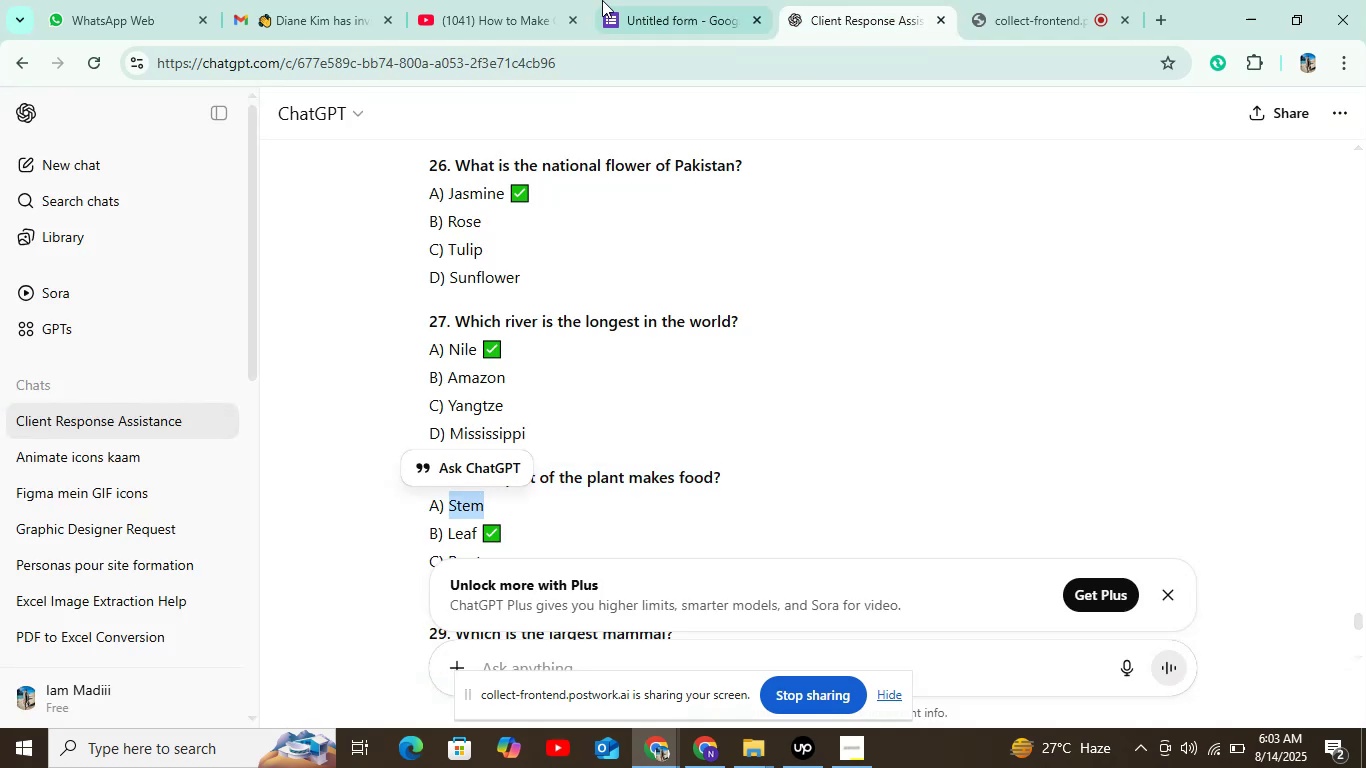 
left_click([603, 0])
 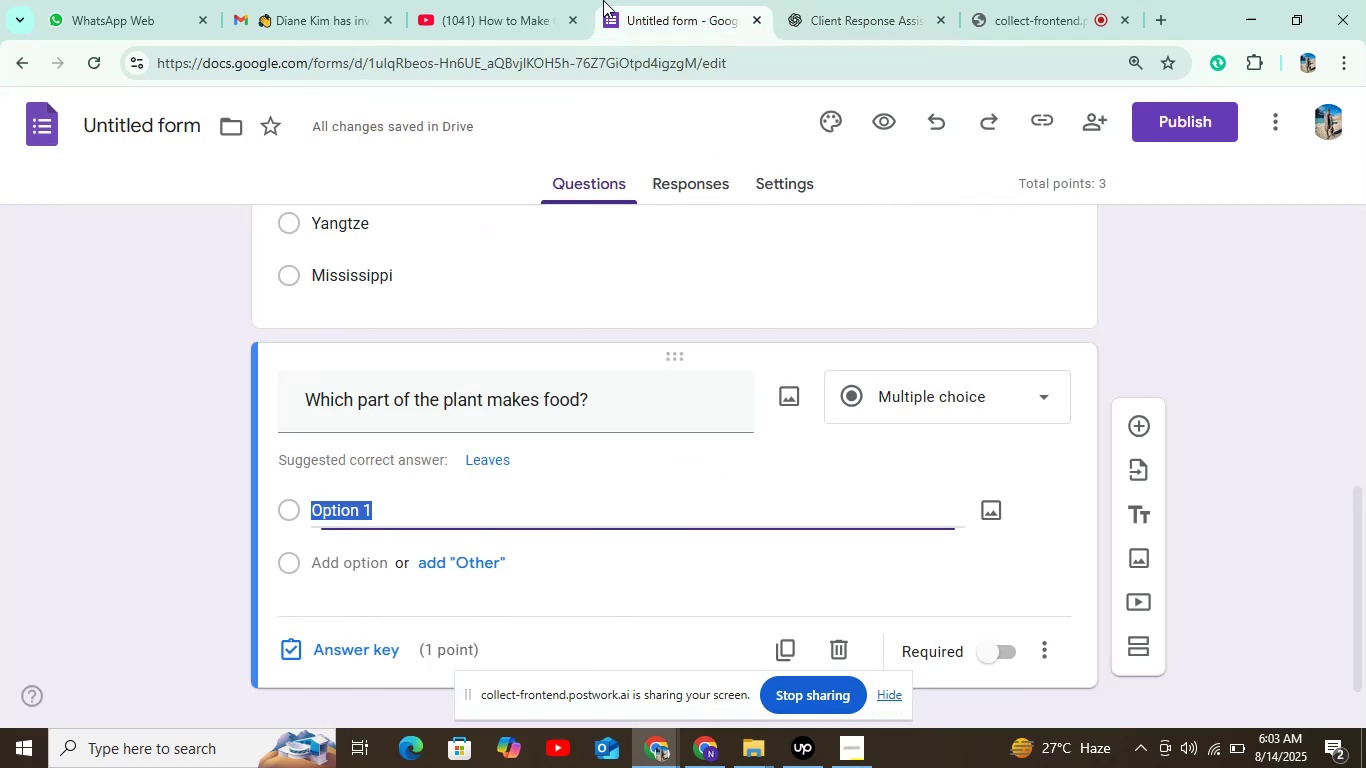 
key(Control+V)
 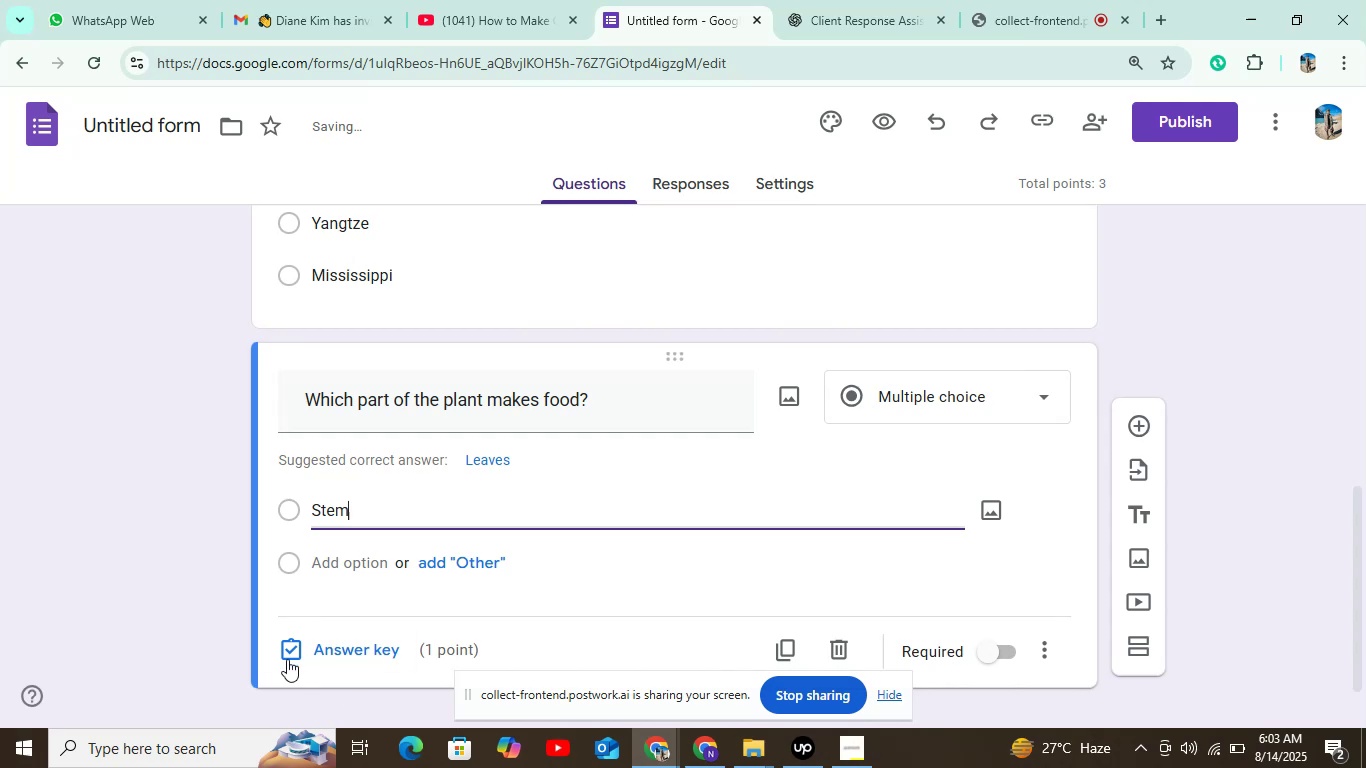 
left_click([345, 567])
 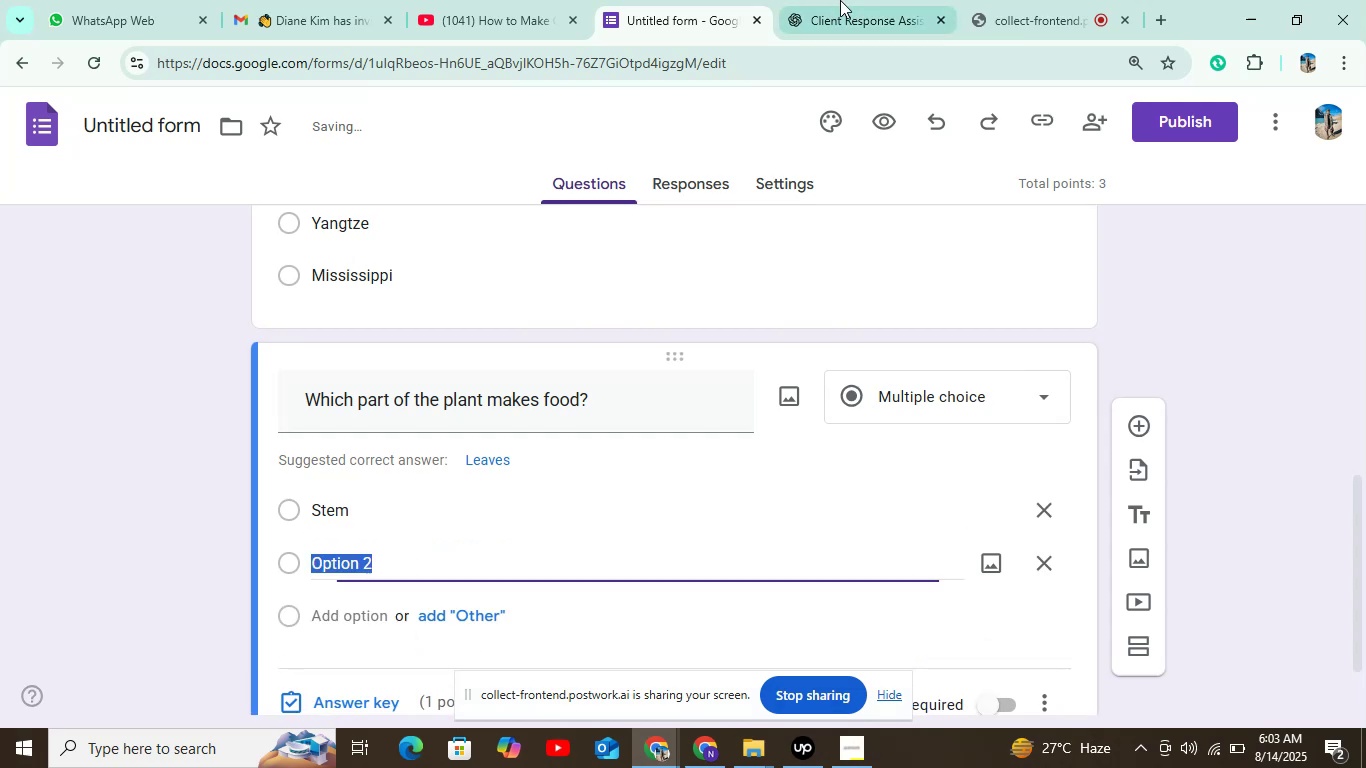 
left_click([845, 0])
 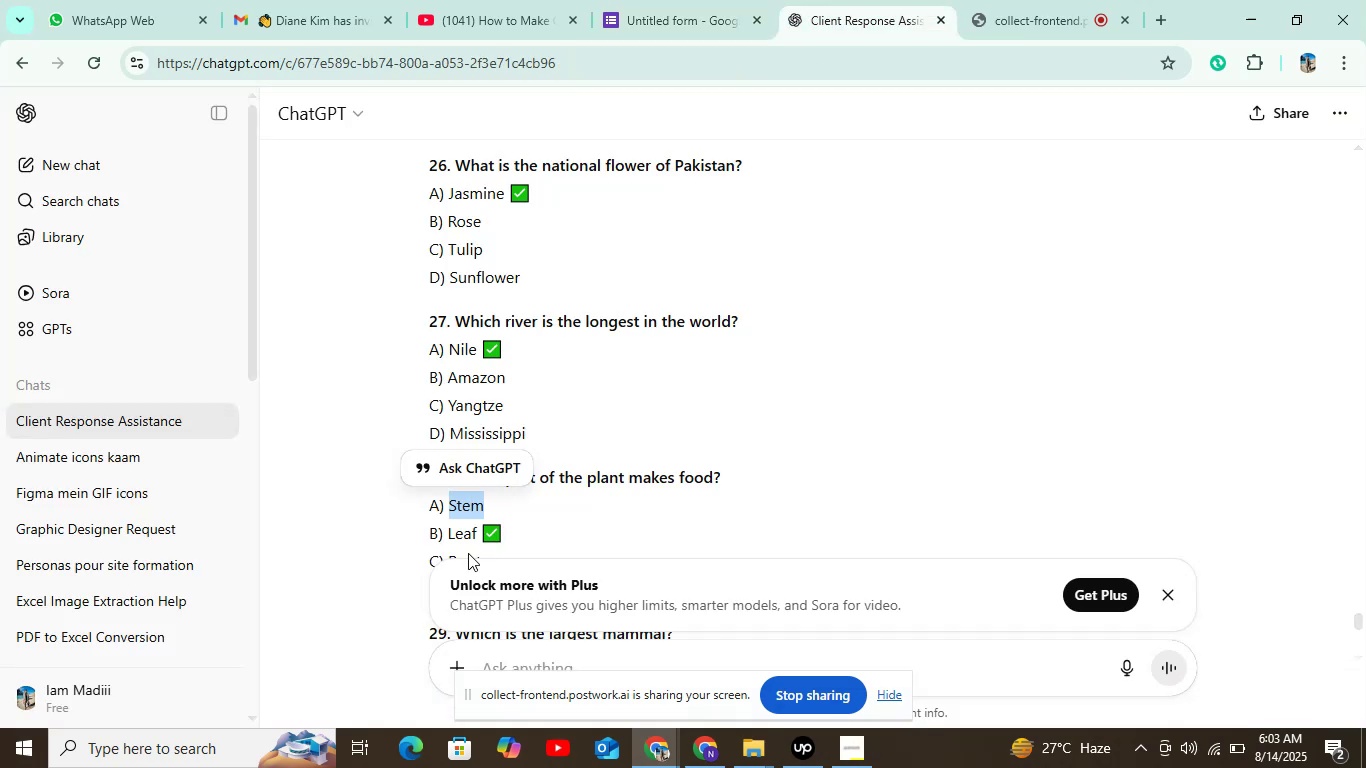 
double_click([473, 533])
 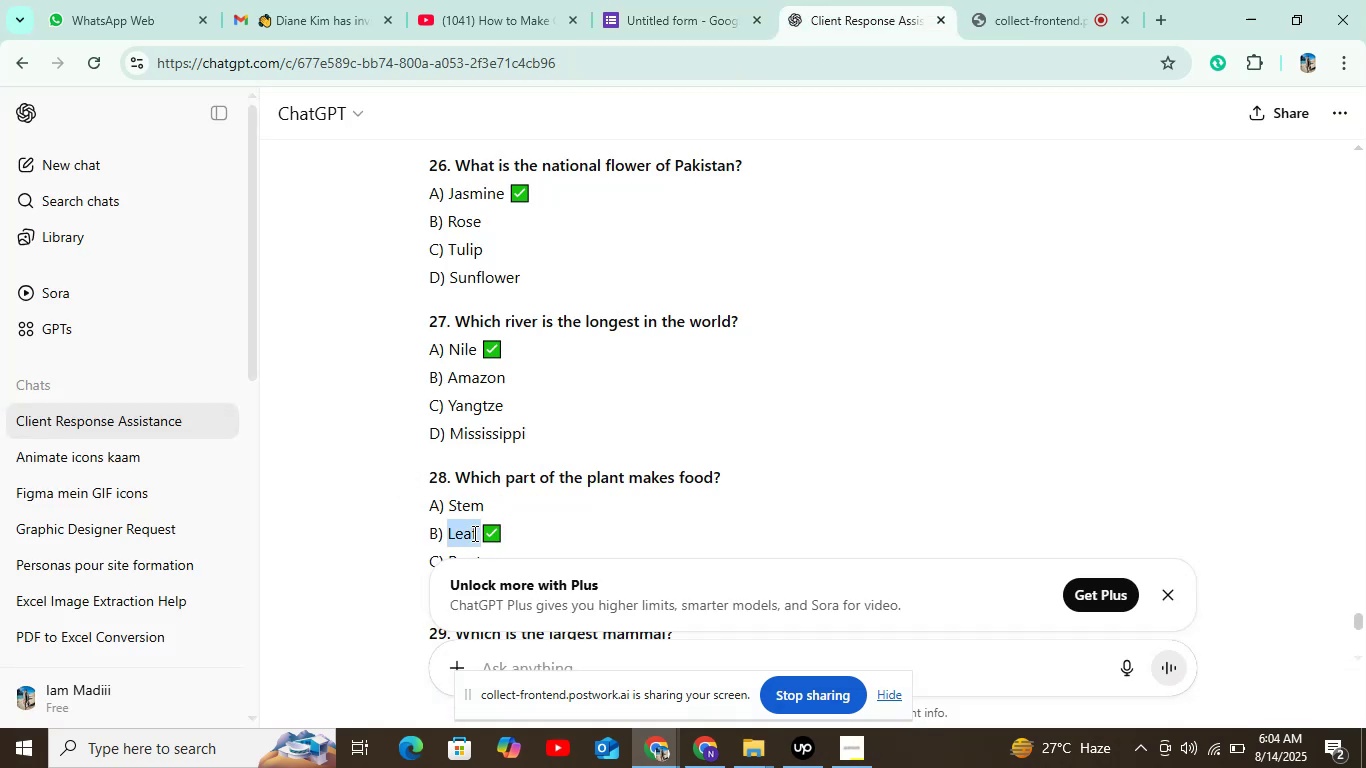 
key(Control+C)
 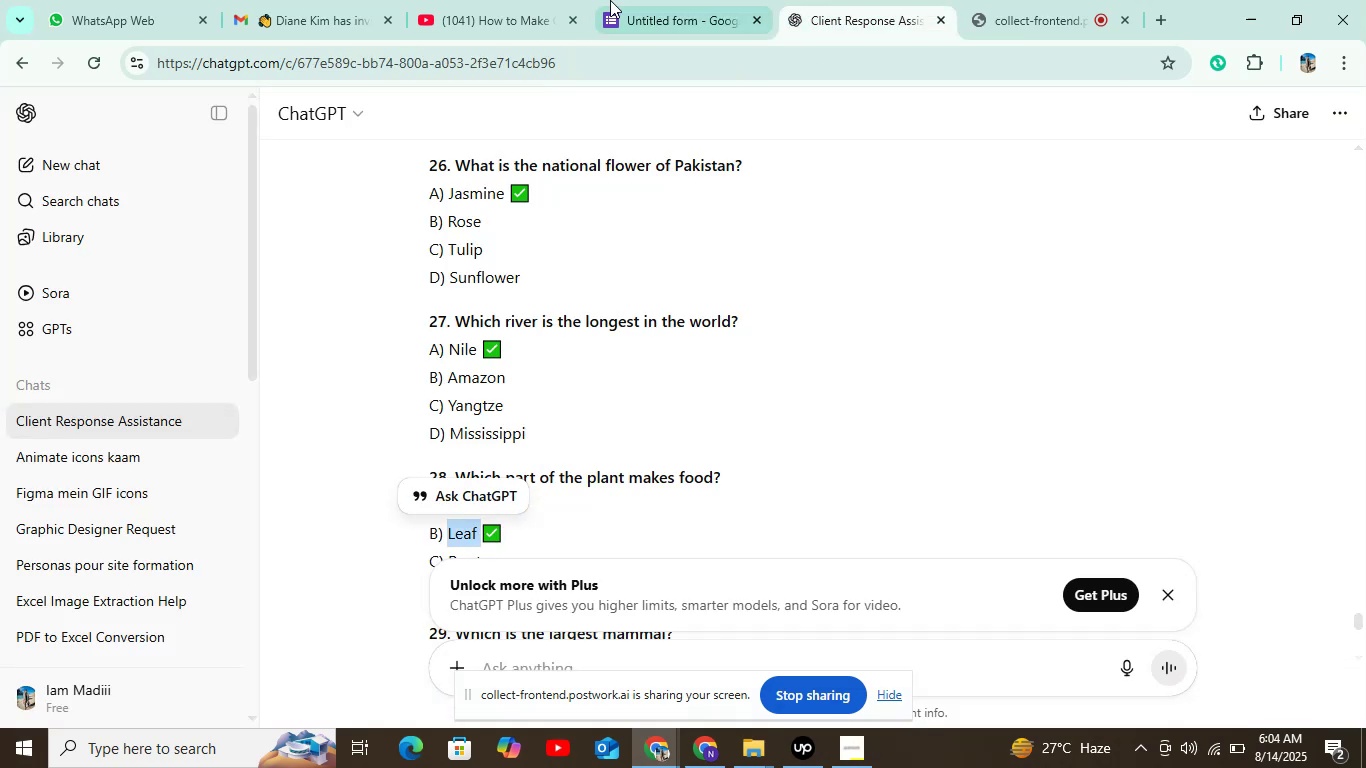 
left_click([615, 0])
 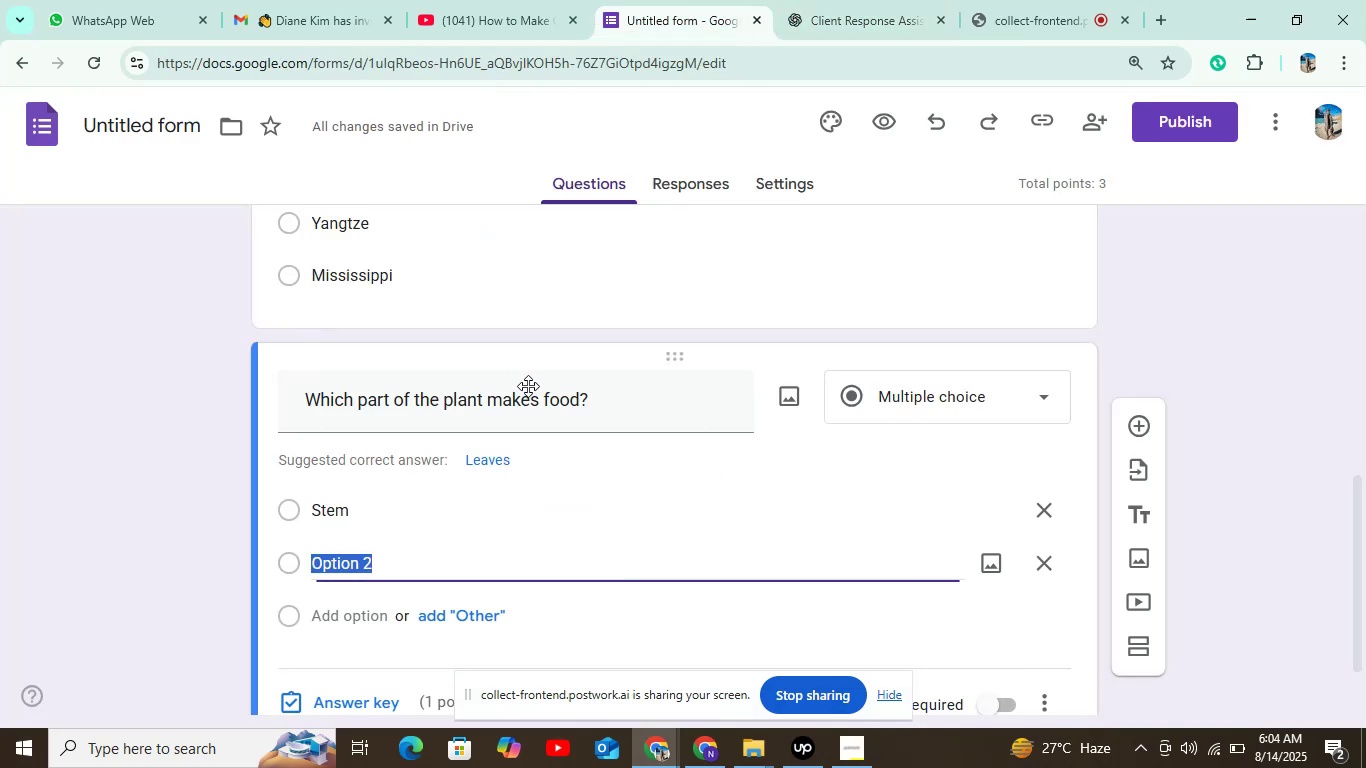 
scroll: coordinate [421, 496], scroll_direction: down, amount: 3.0
 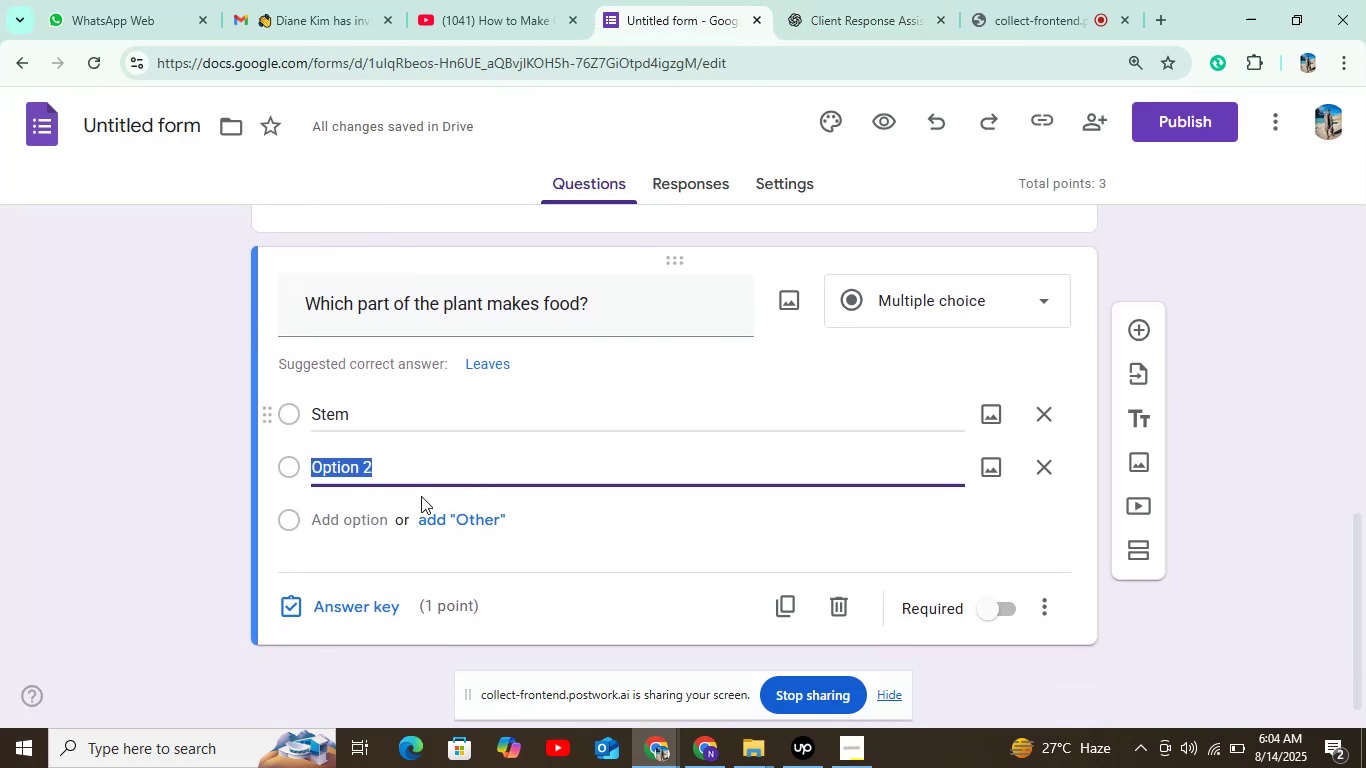 
key(Control+V)
 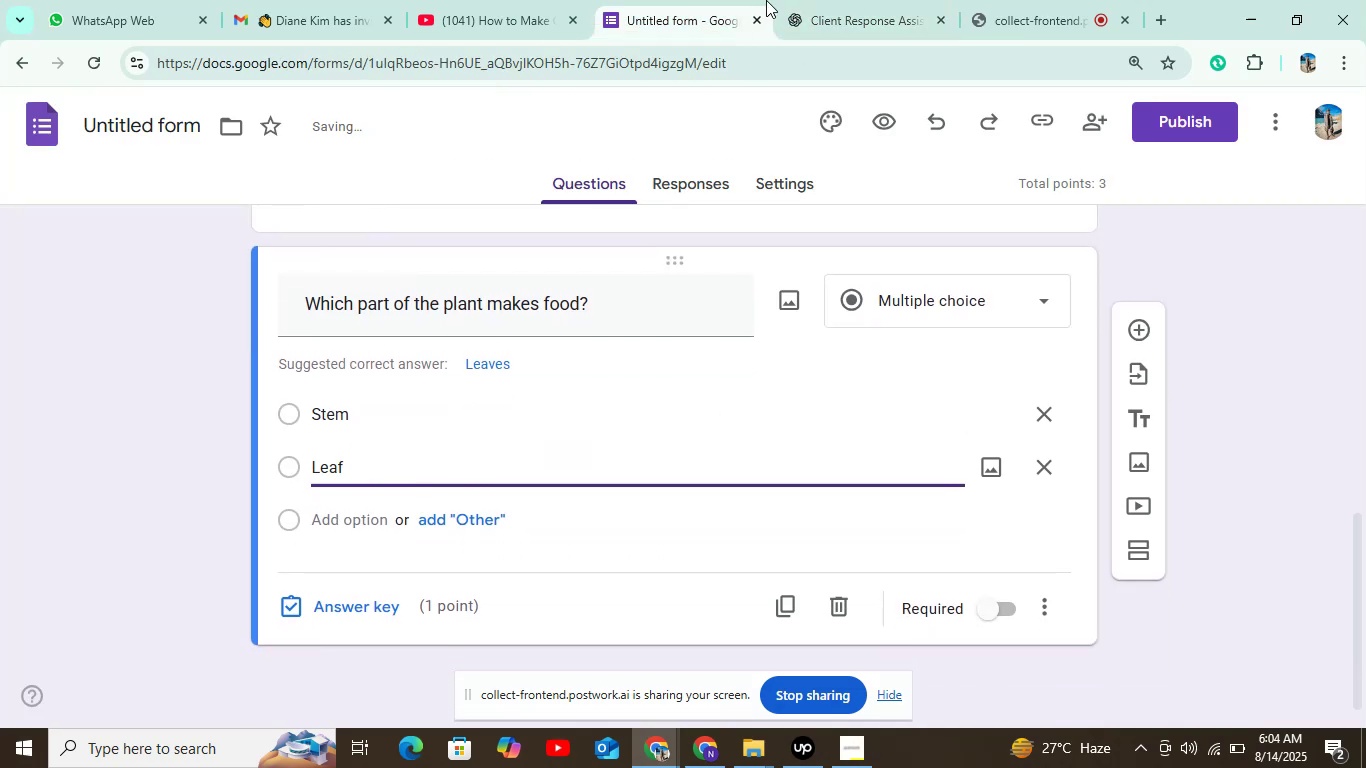 
left_click([794, 0])
 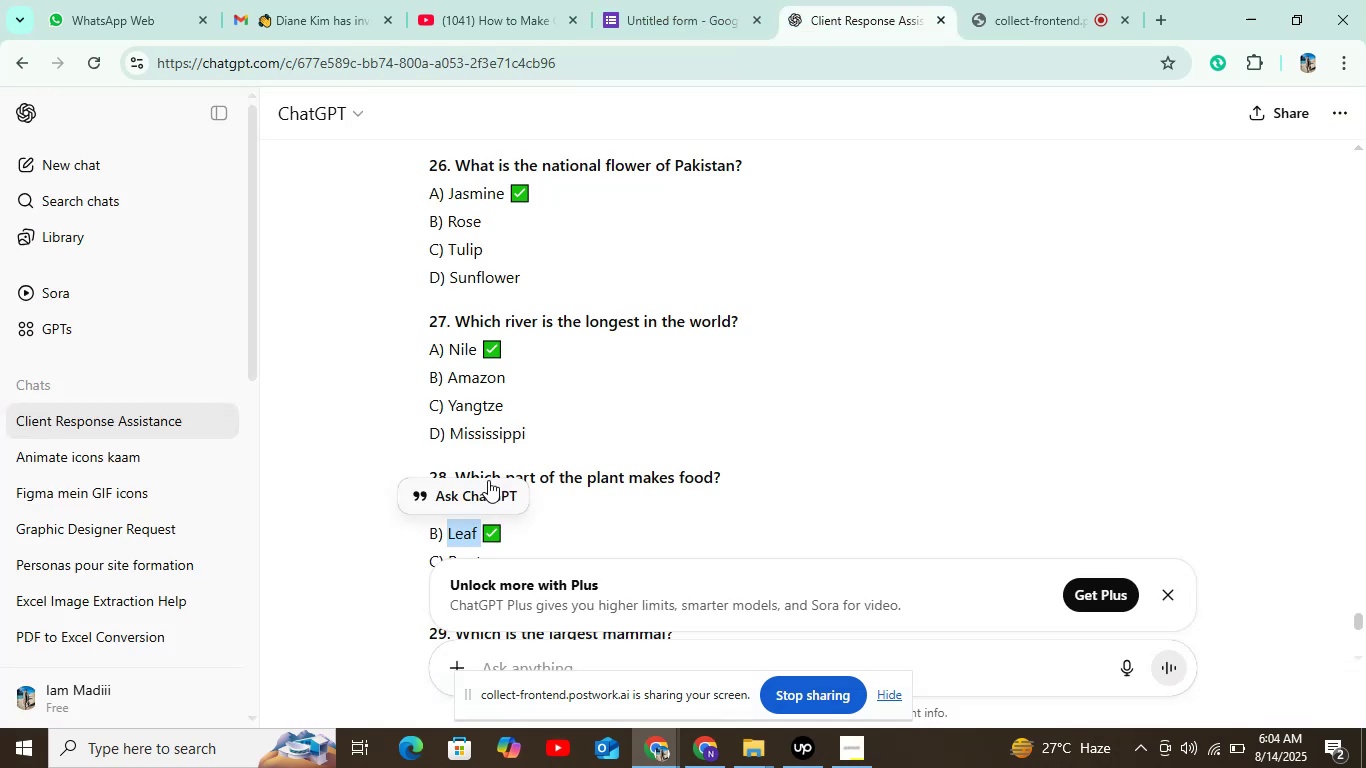 
scroll: coordinate [521, 485], scroll_direction: down, amount: 3.0
 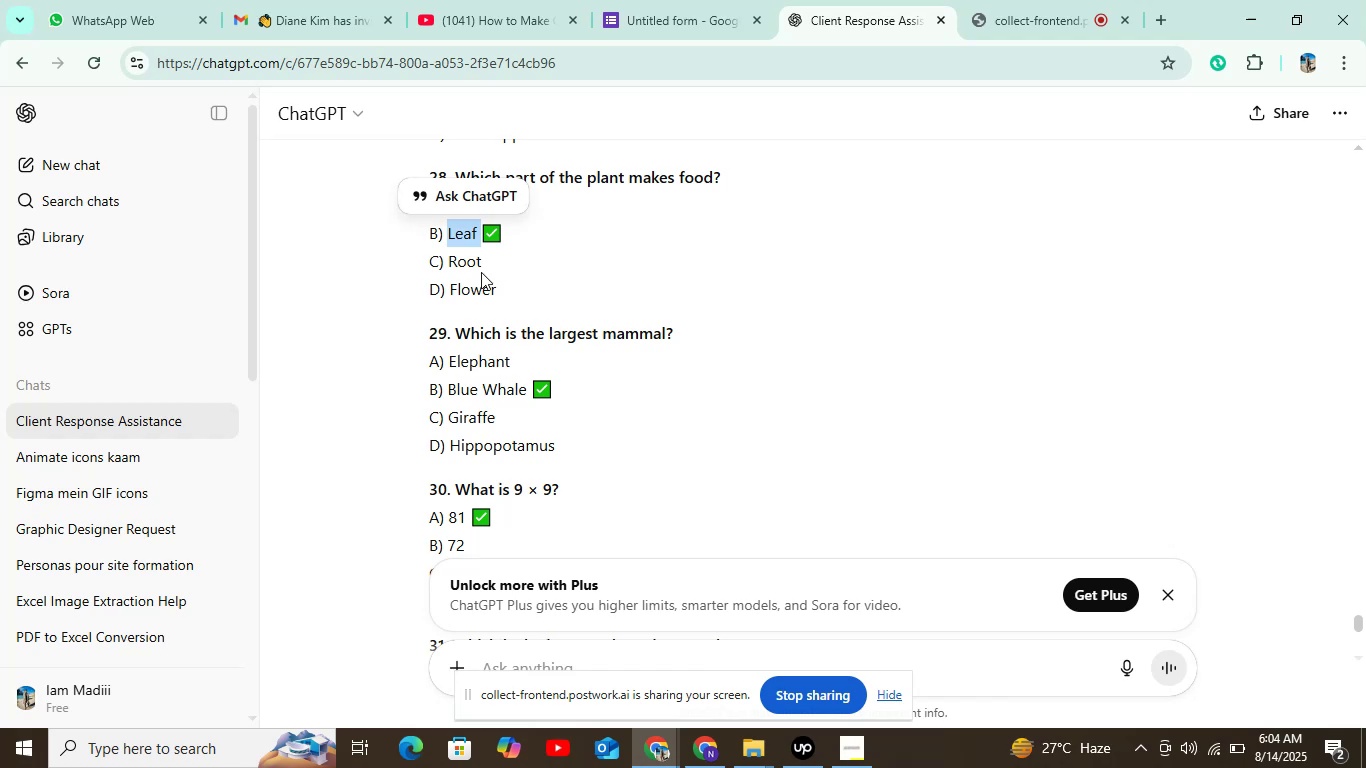 
double_click([481, 272])
 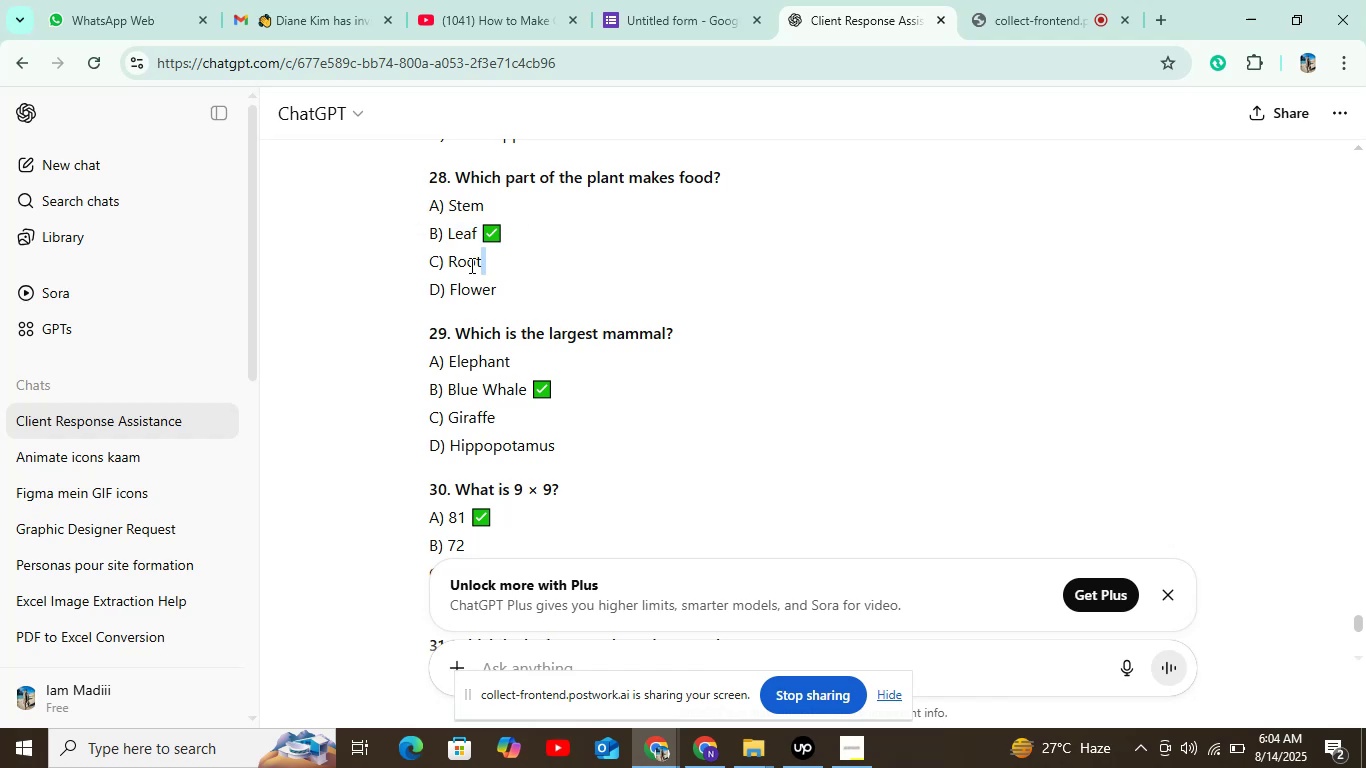 
double_click([470, 265])
 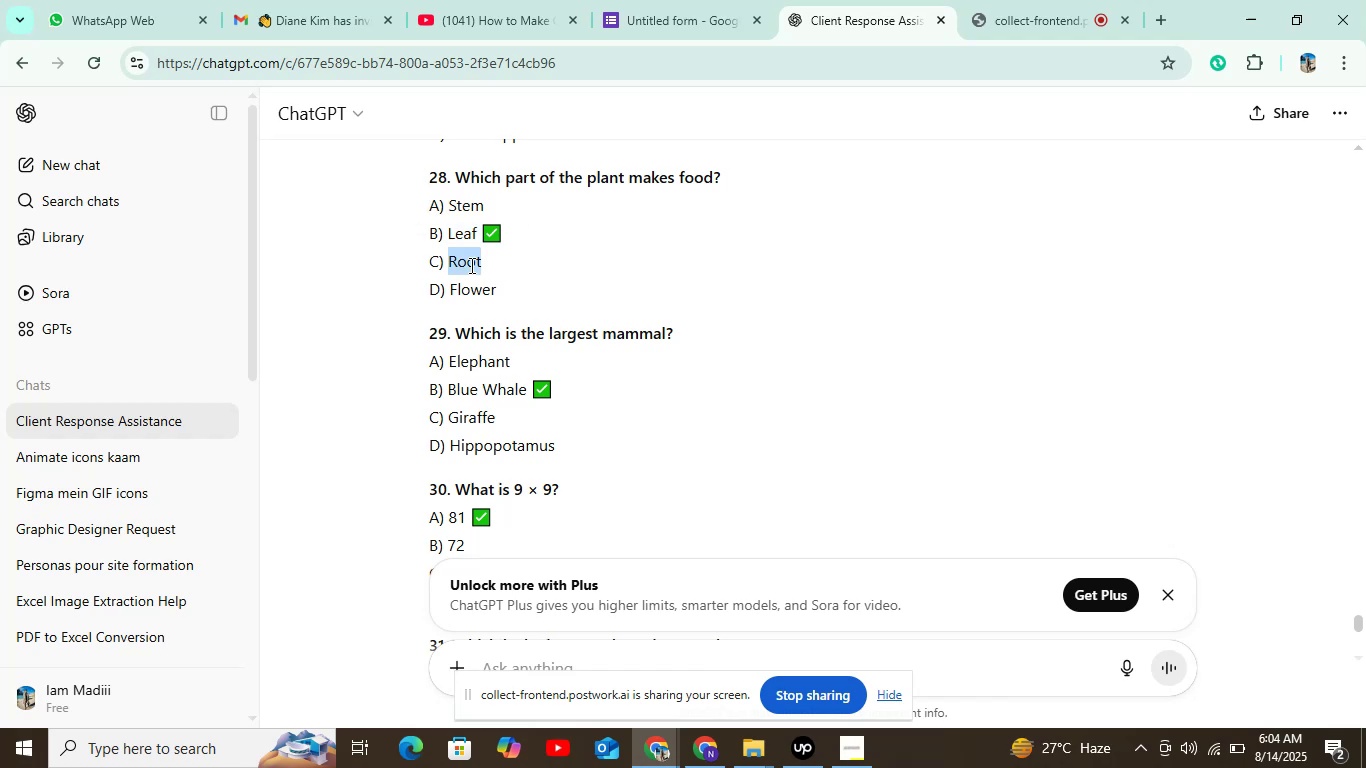 
key(Control+C)
 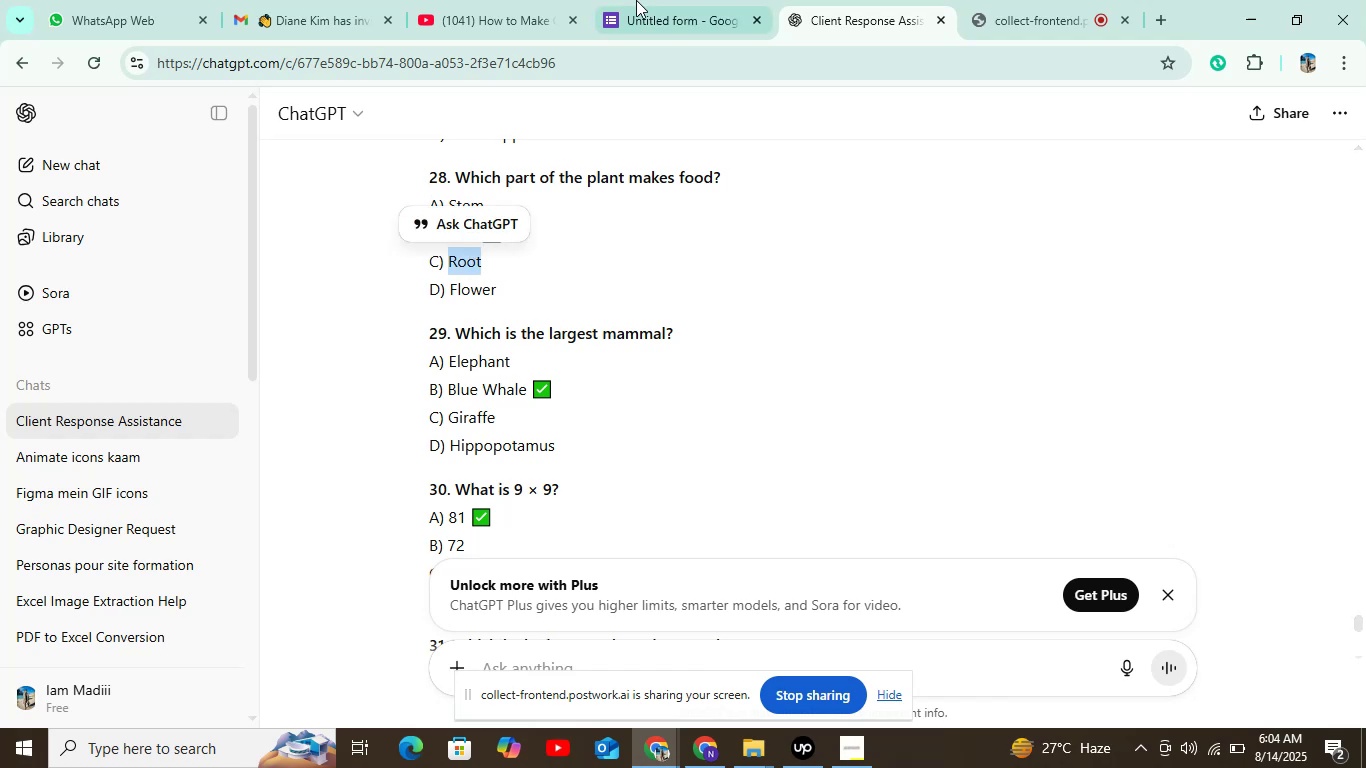 
left_click([644, 0])
 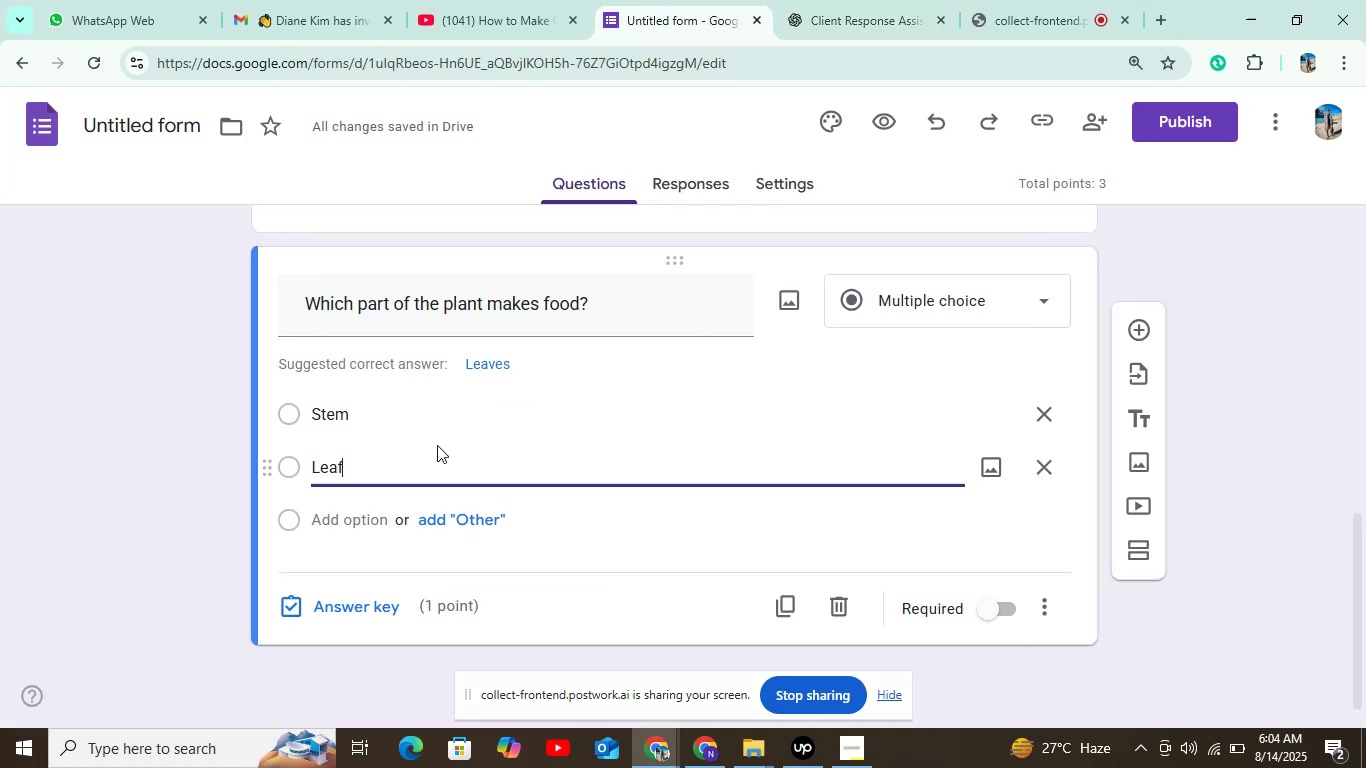 
left_click_drag(start_coordinate=[411, 471], to_coordinate=[405, 478])
 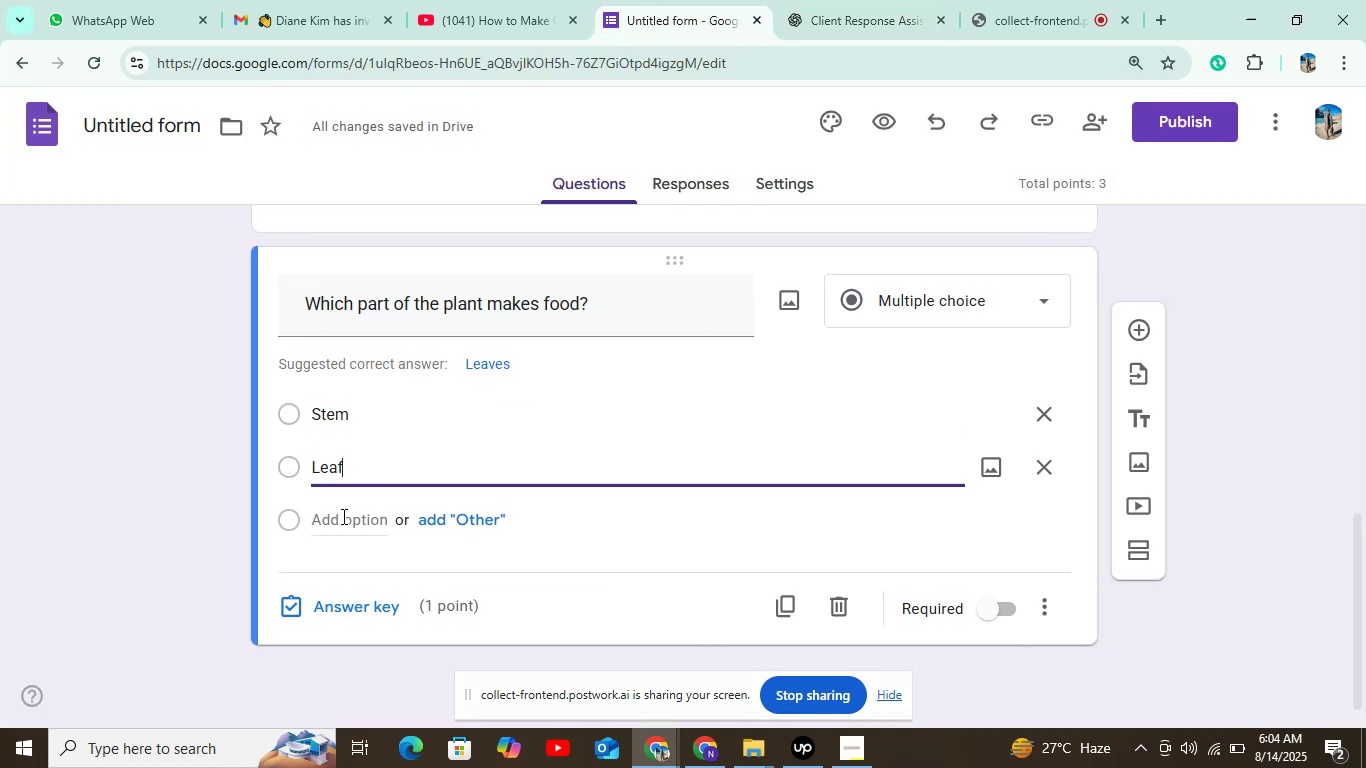 
double_click([342, 516])
 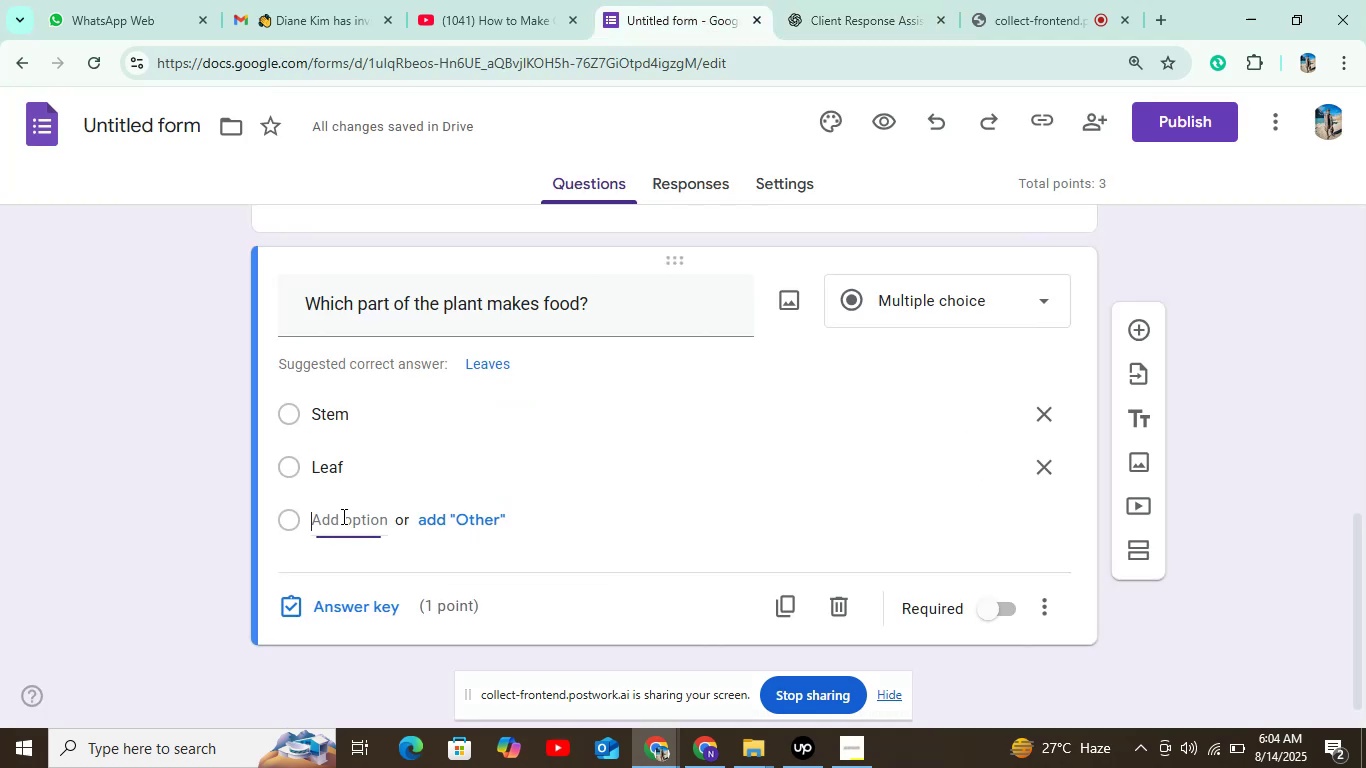 
key(Control+V)
 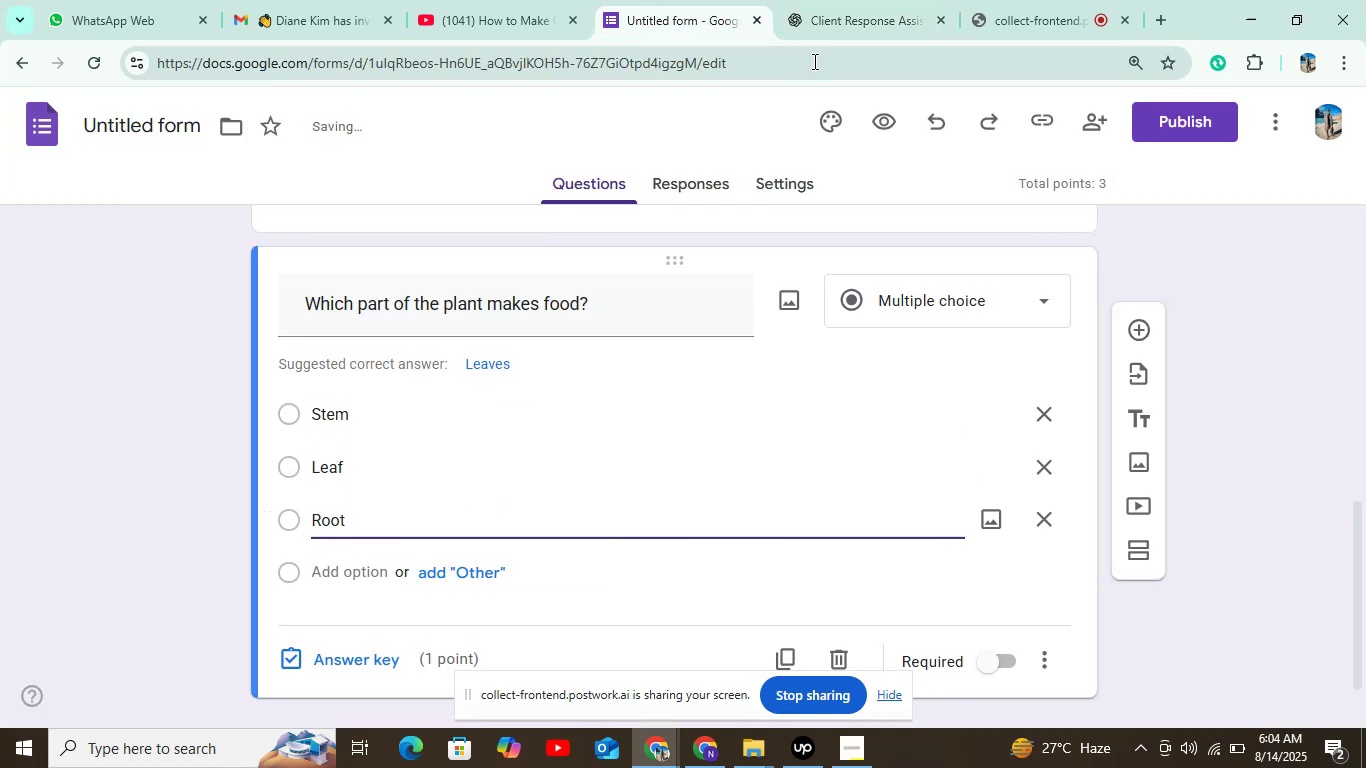 
left_click([849, 17])
 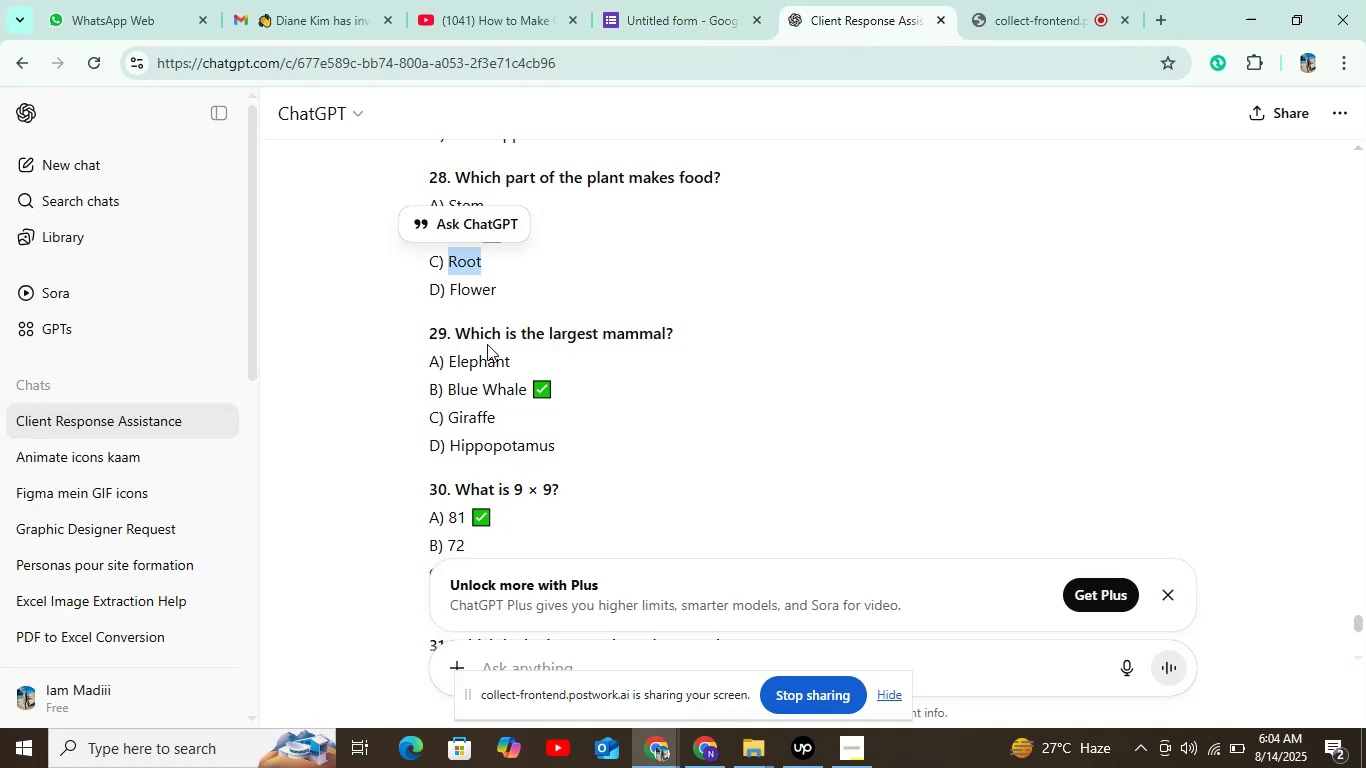 
double_click([470, 288])
 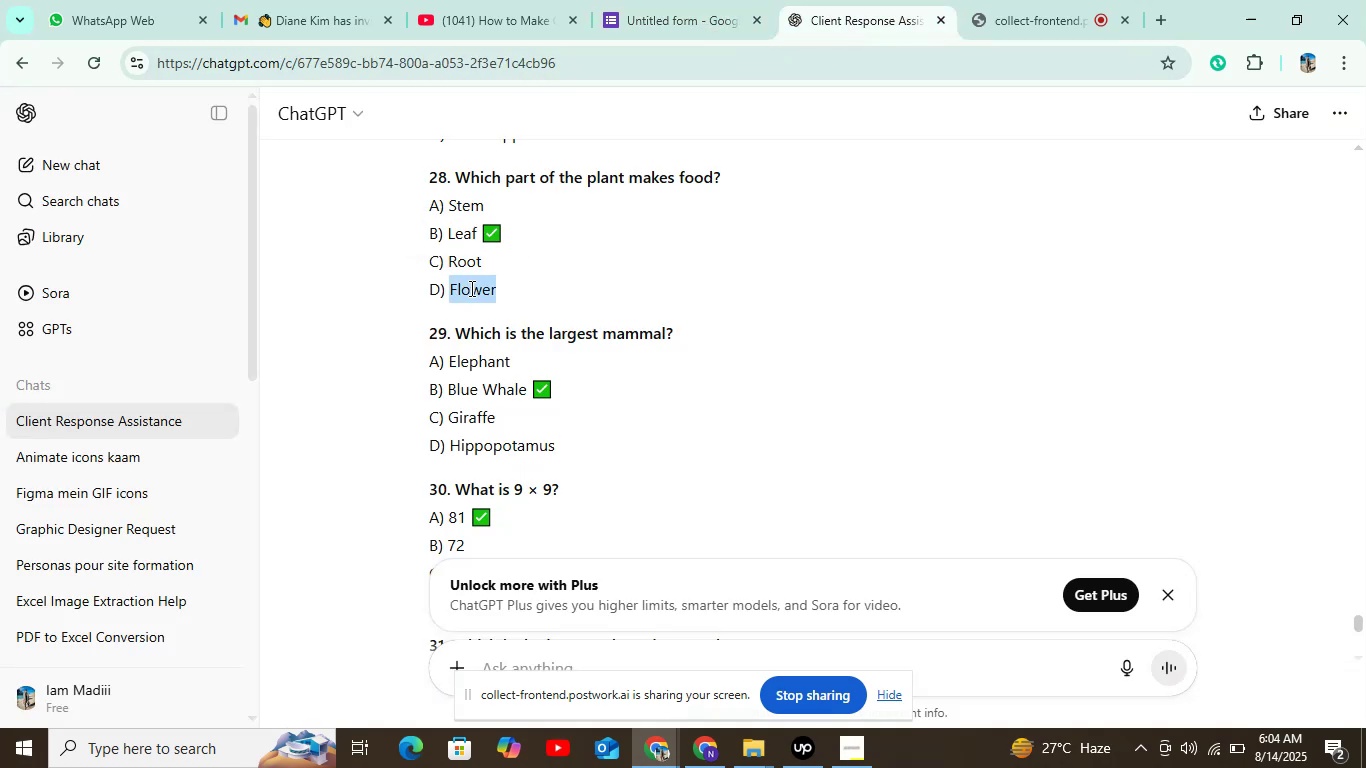 
key(Control+C)
 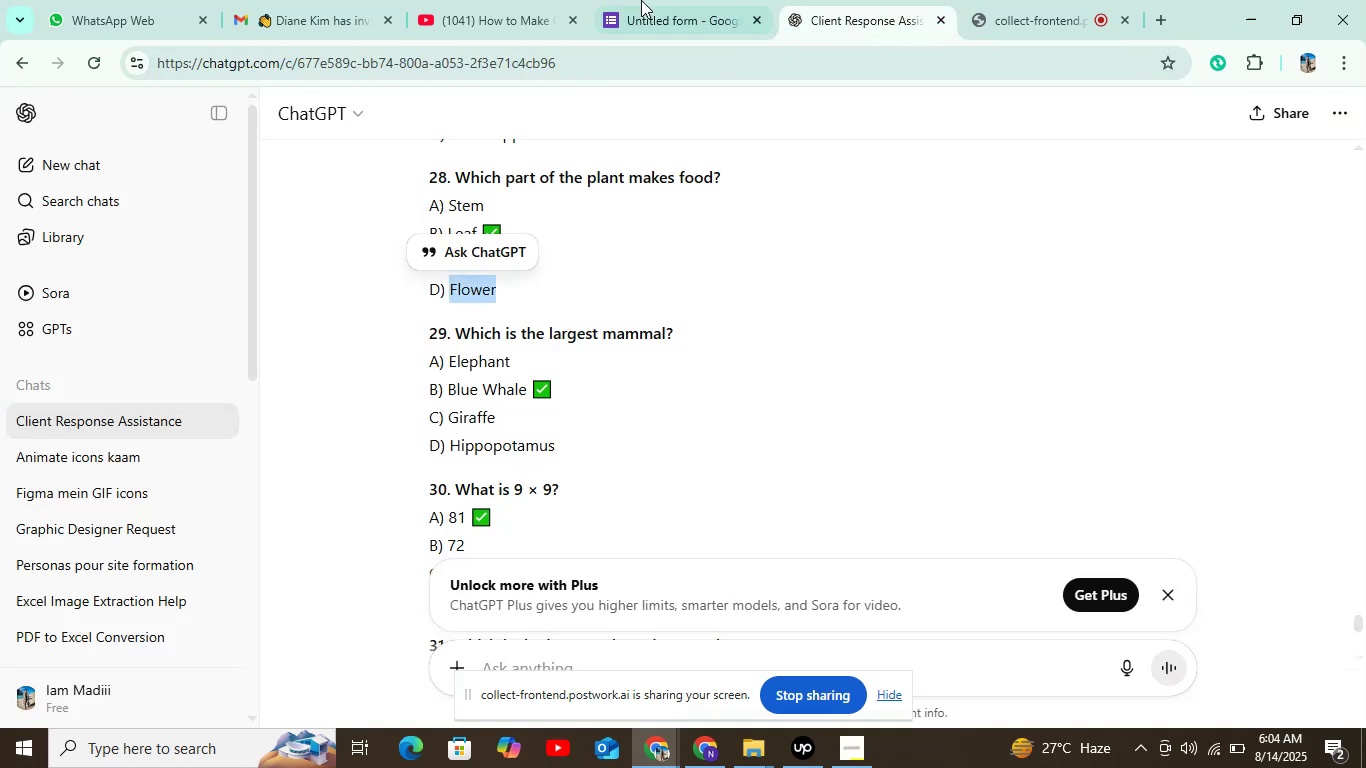 
left_click([641, 0])
 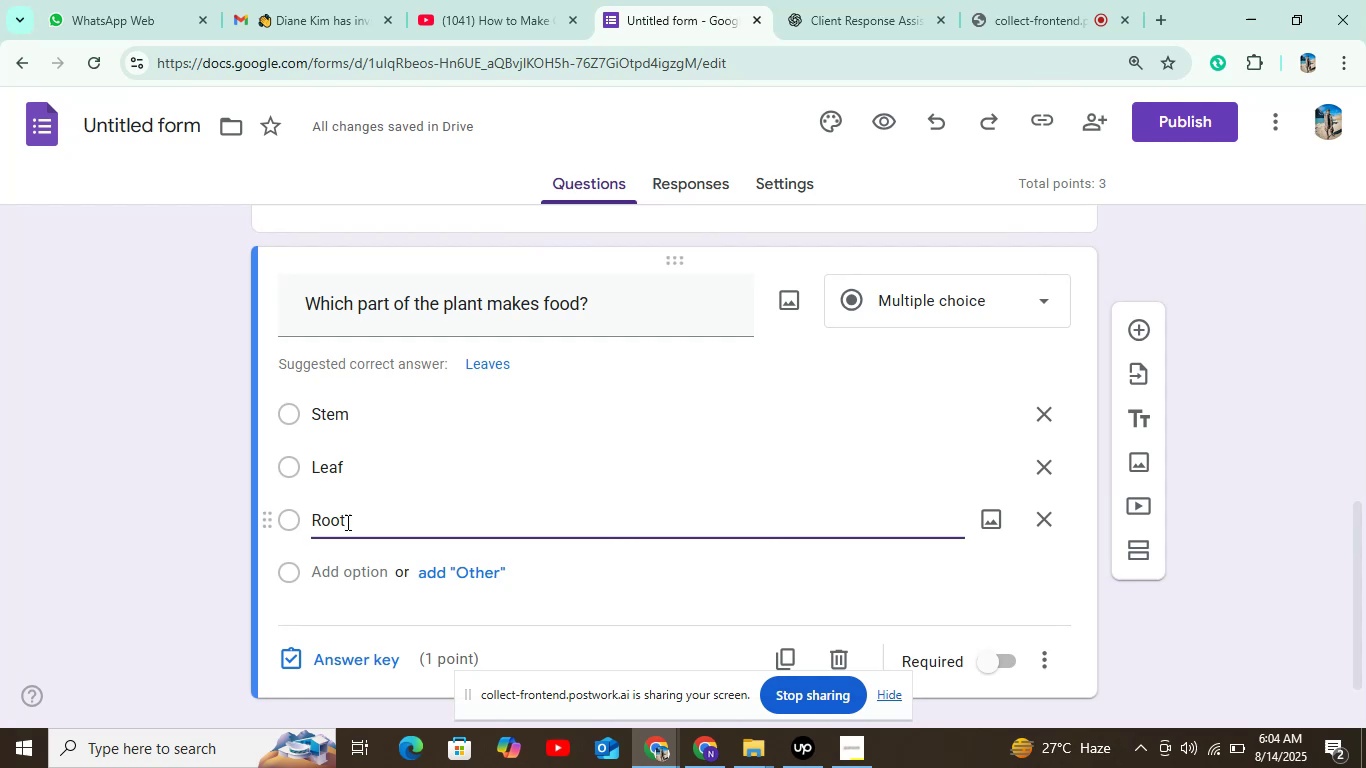 
left_click_drag(start_coordinate=[353, 564], to_coordinate=[354, 573])
 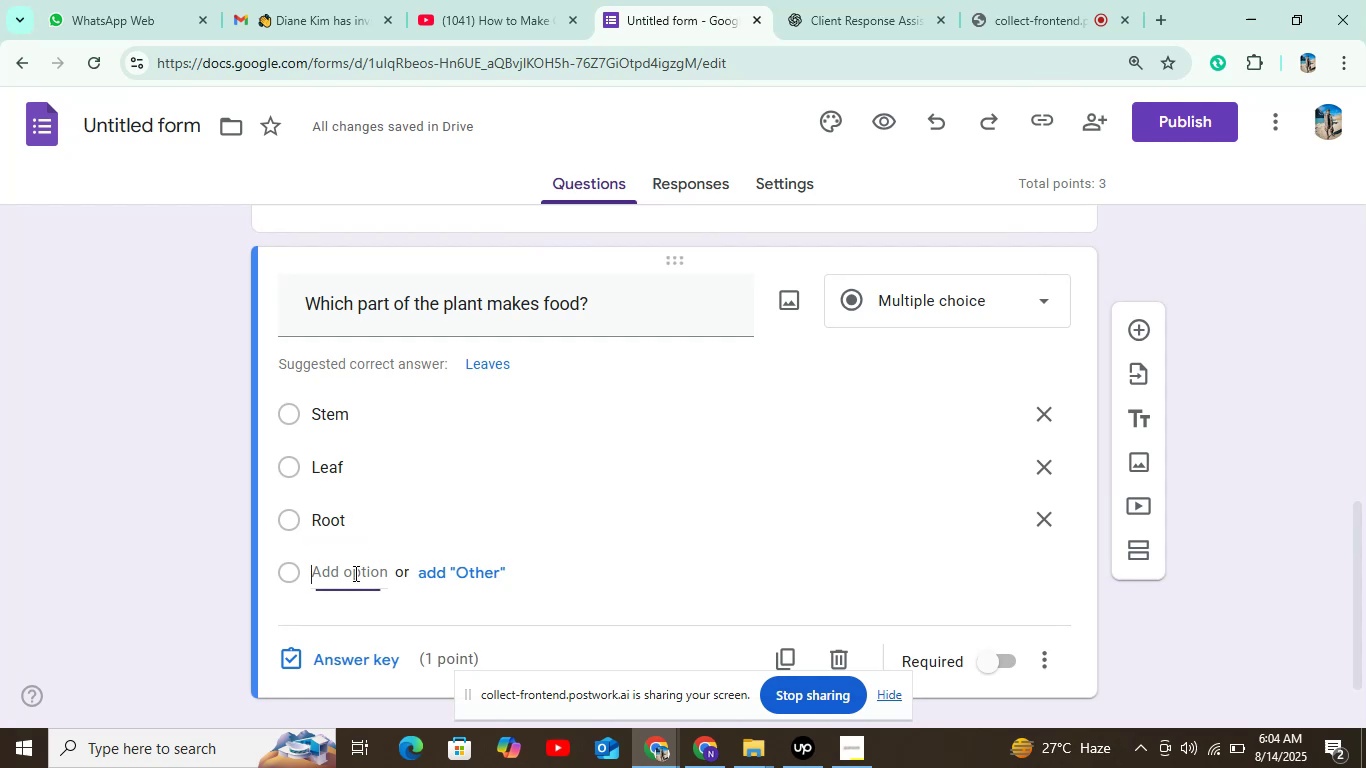 
key(Control+V)
 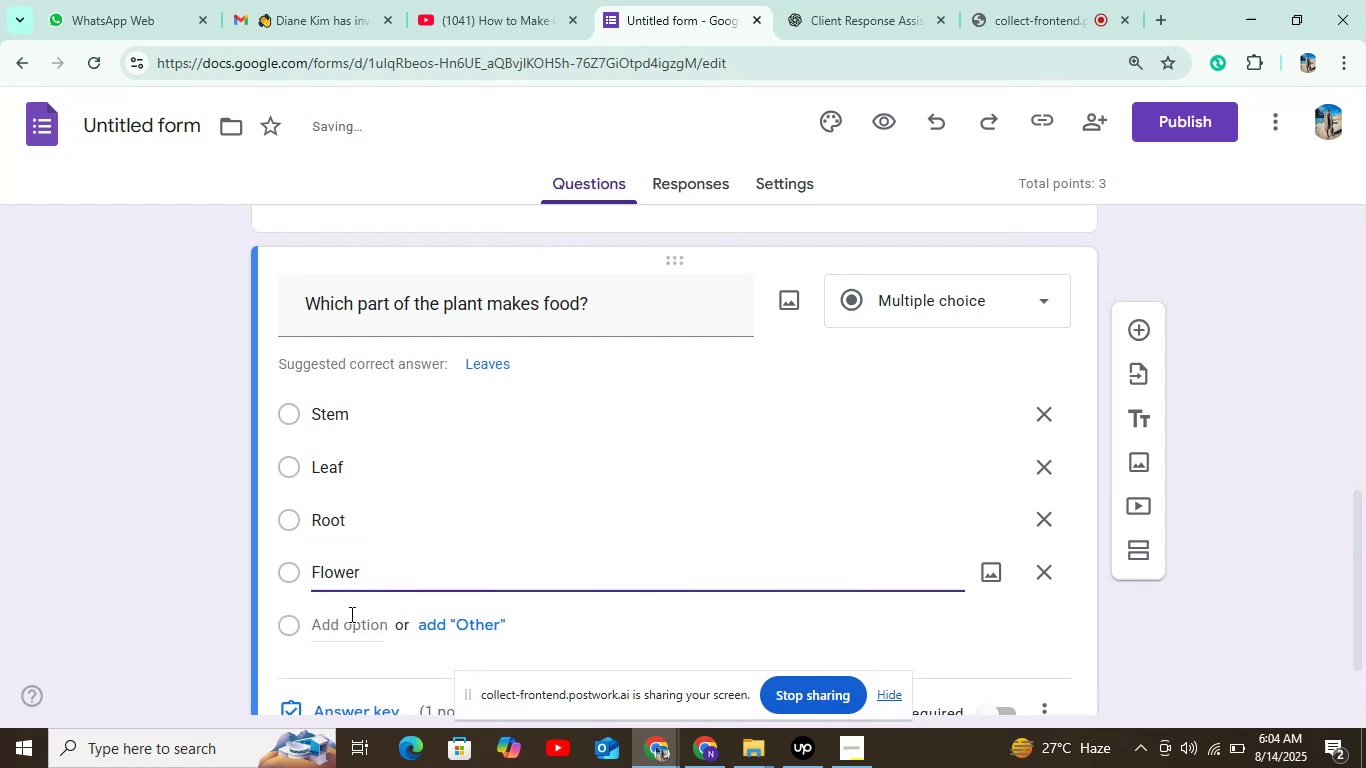 
left_click([350, 615])
 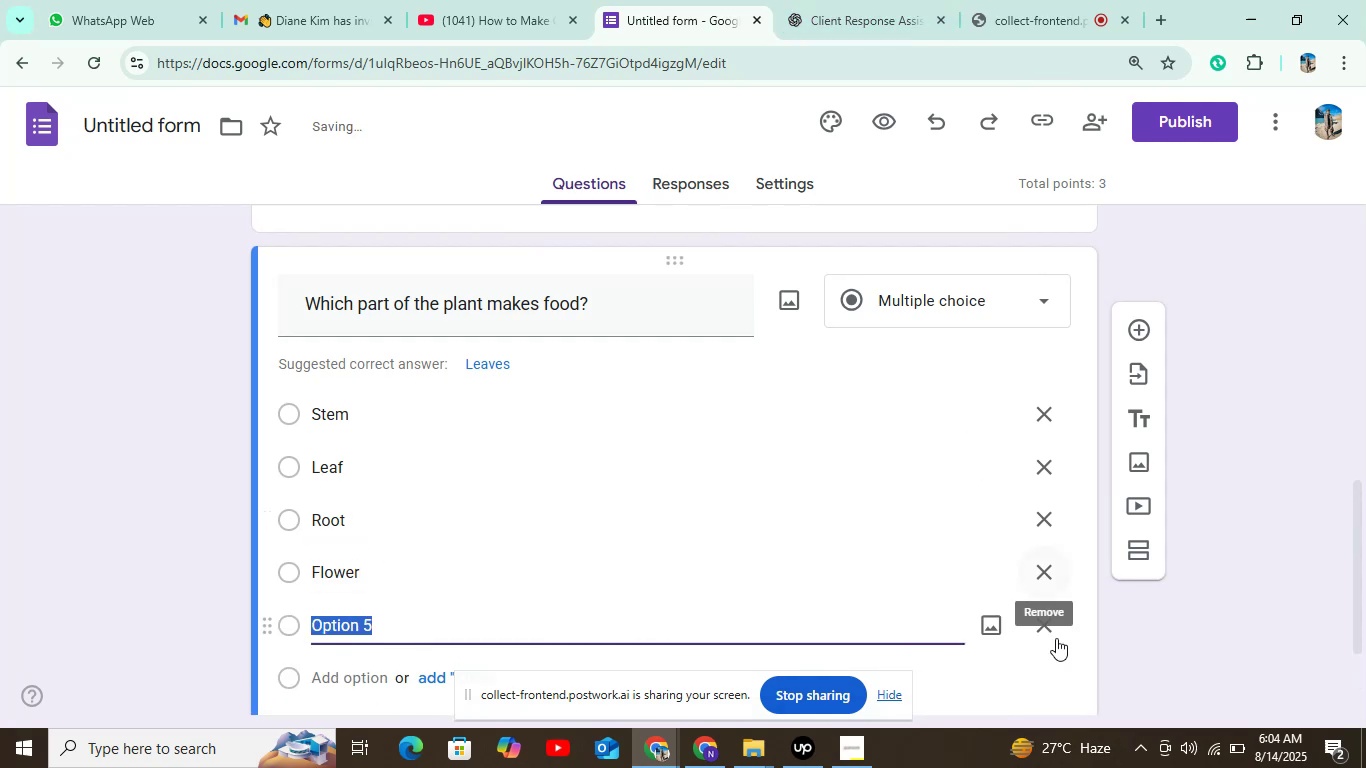 
left_click([1055, 631])
 